 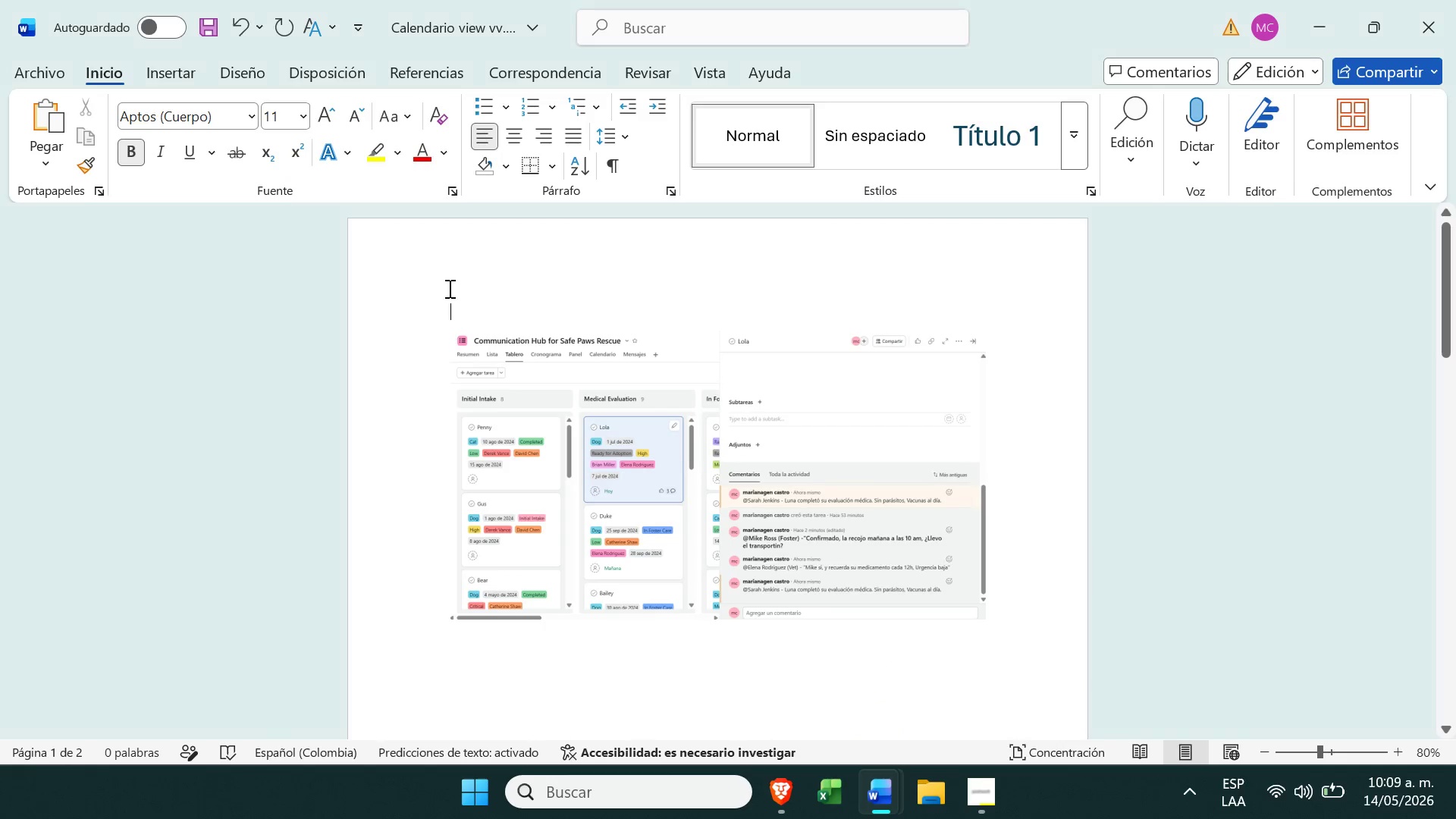 
key(Control+V)
 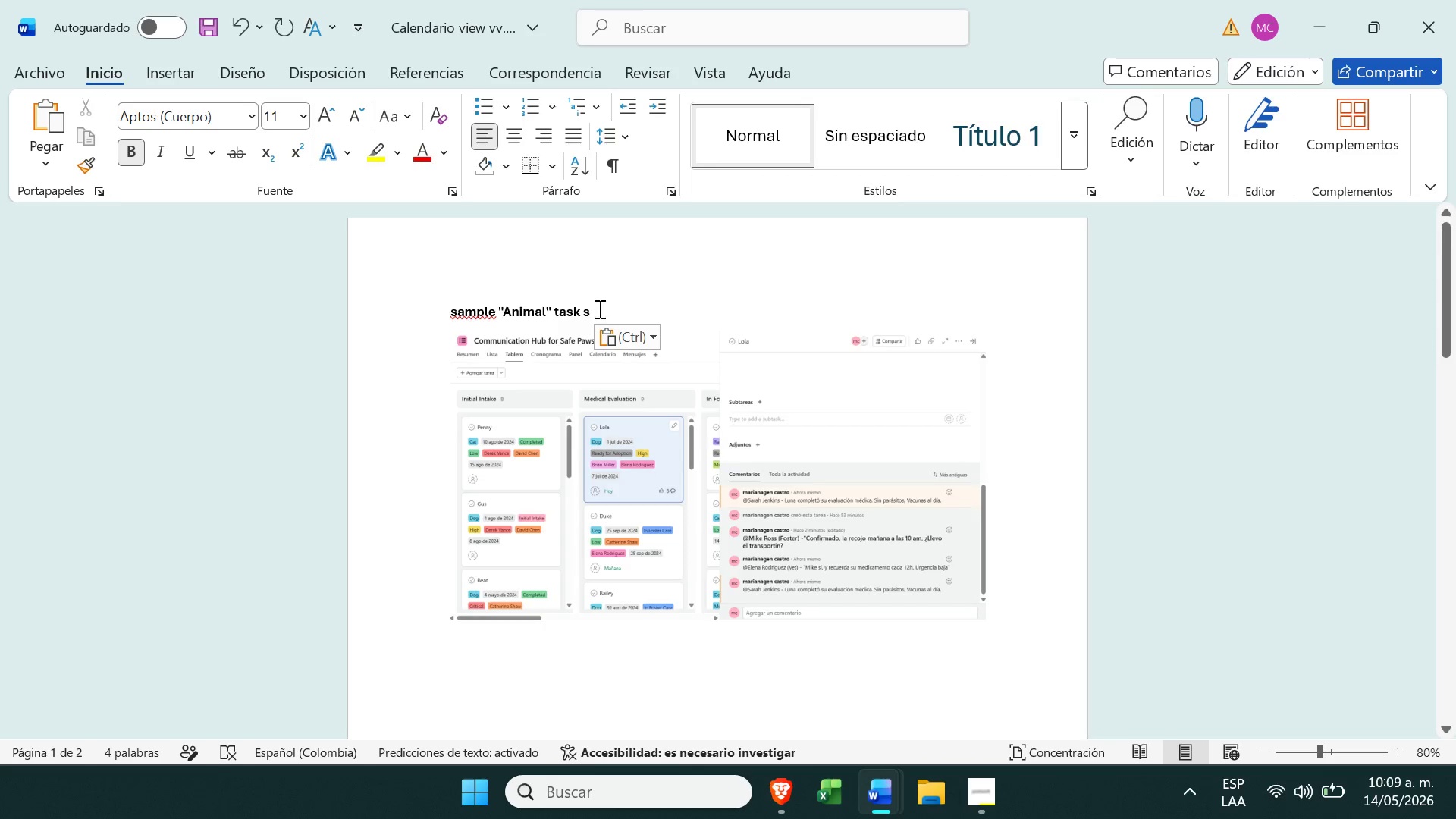 
key(Backspace)
 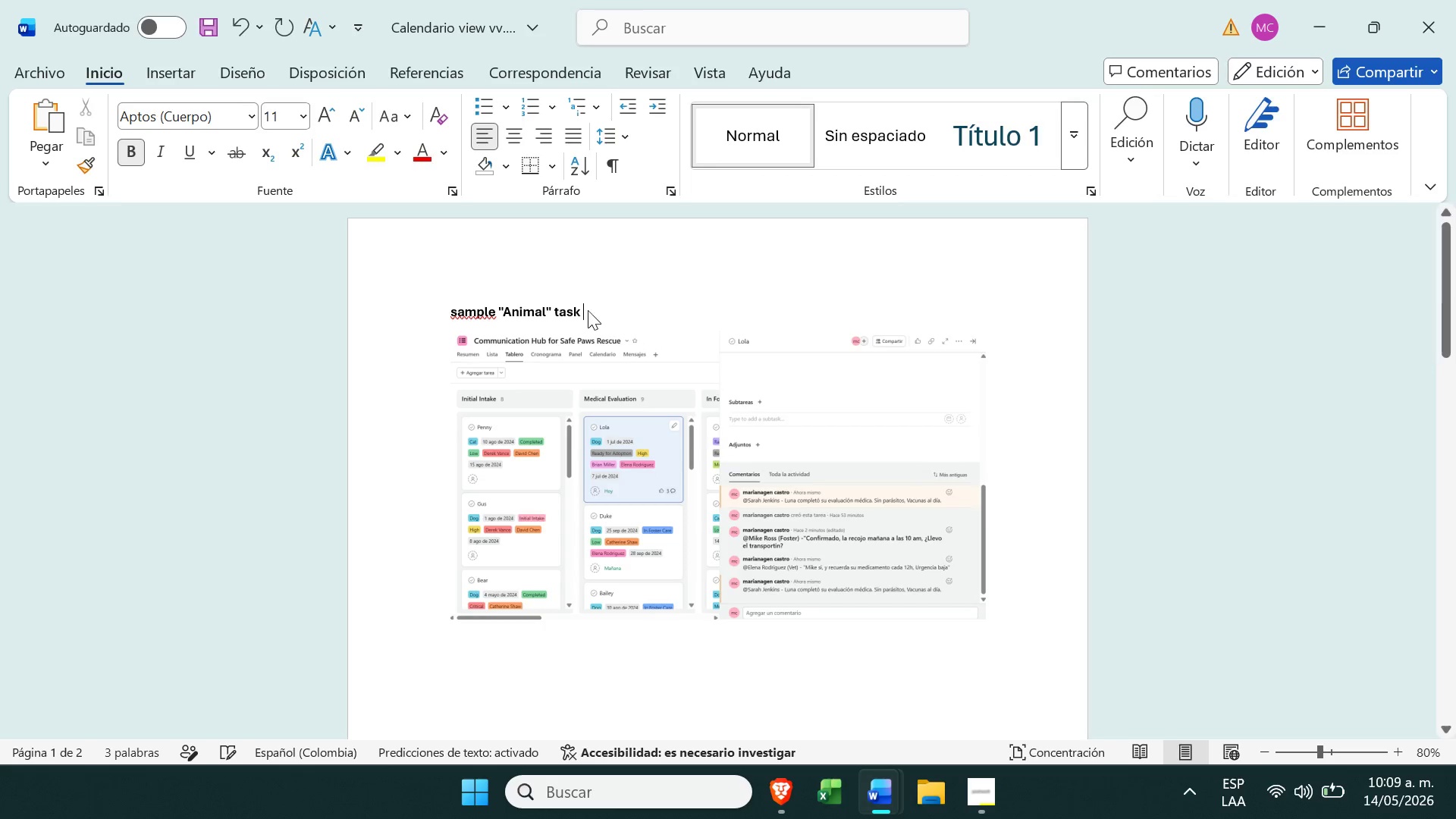 
left_click_drag(start_coordinate=[598, 309], to_coordinate=[419, 300])
 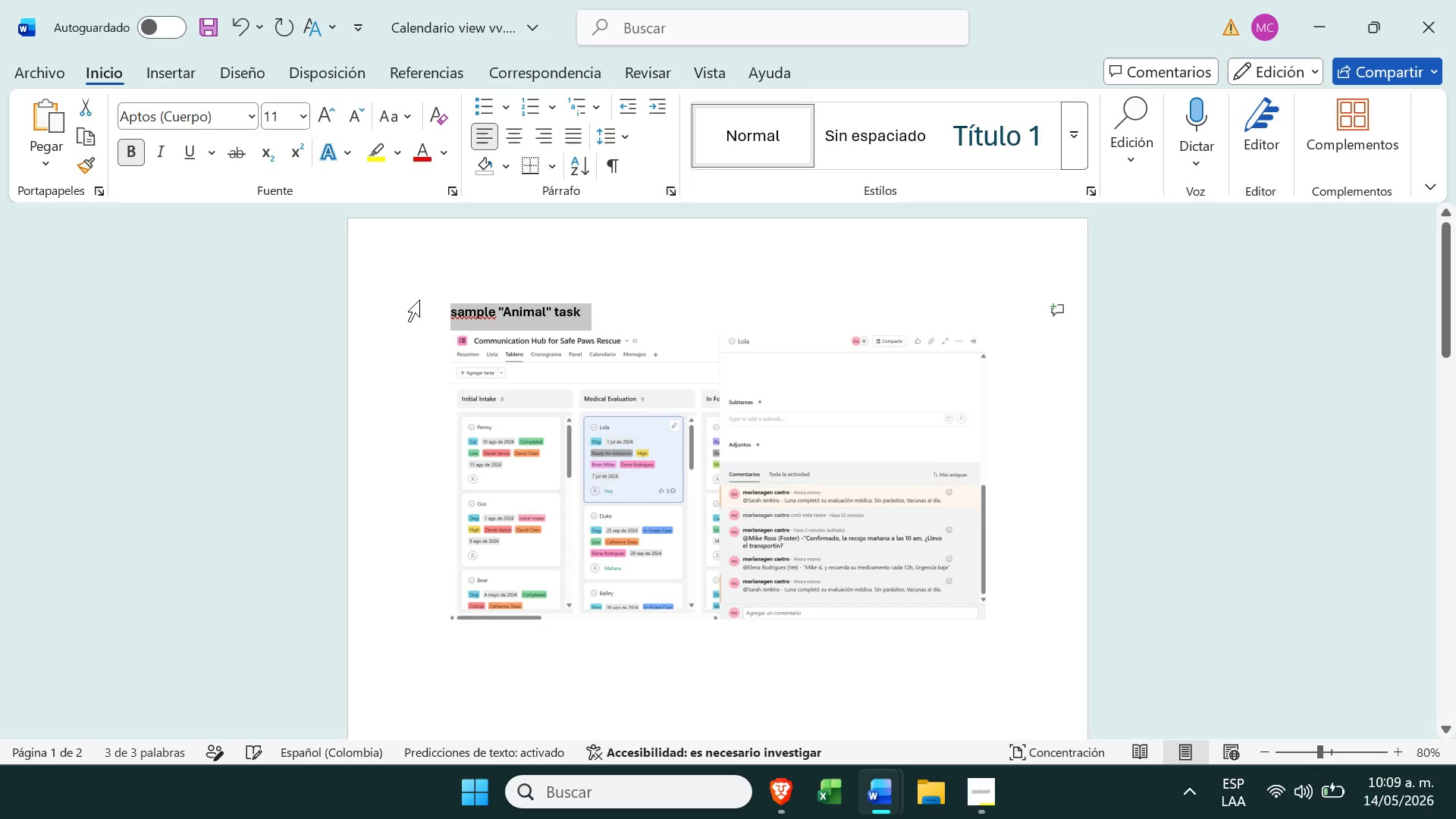 
key(Control+ControlLeft)
 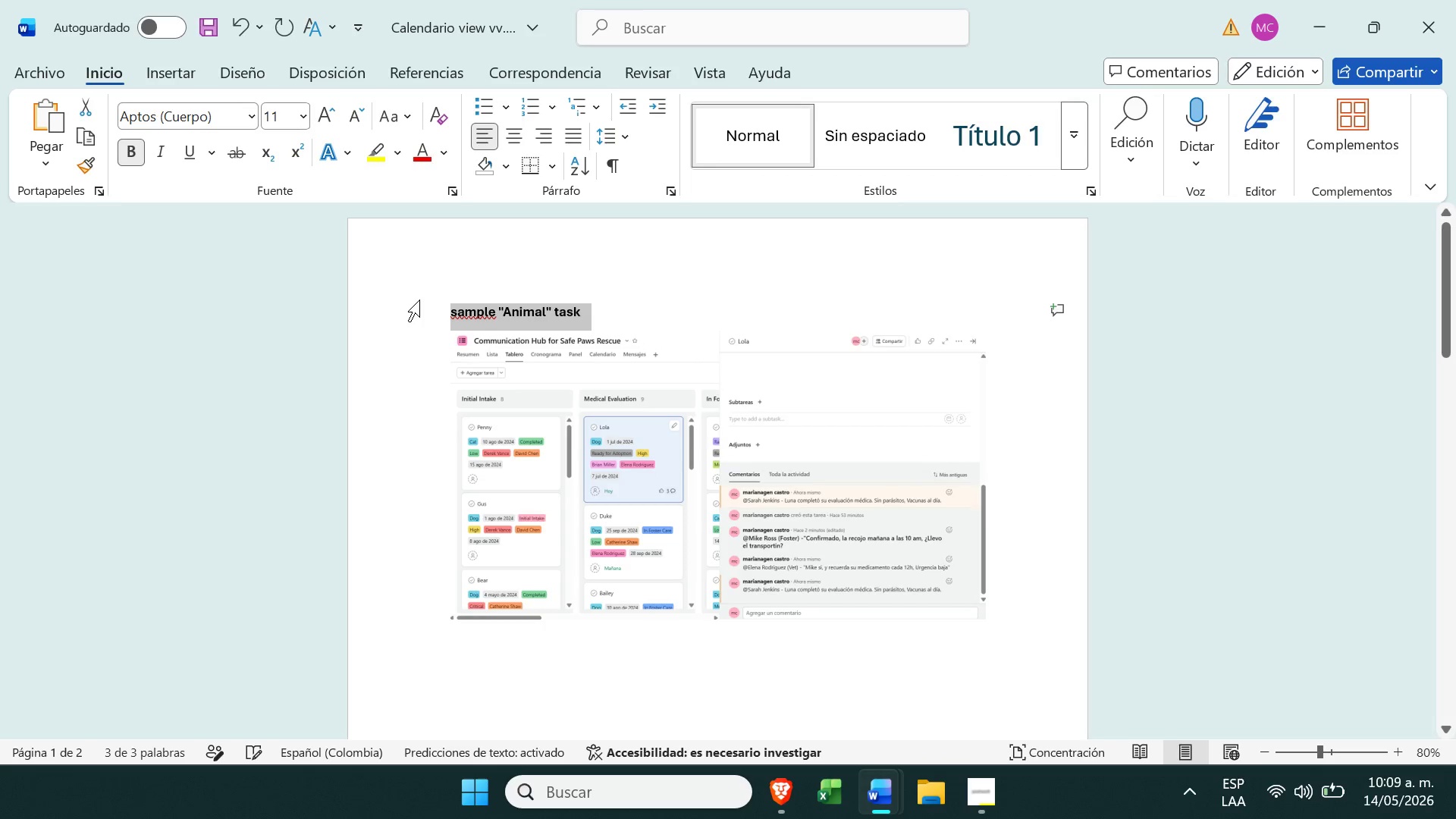 
key(Control+C)
 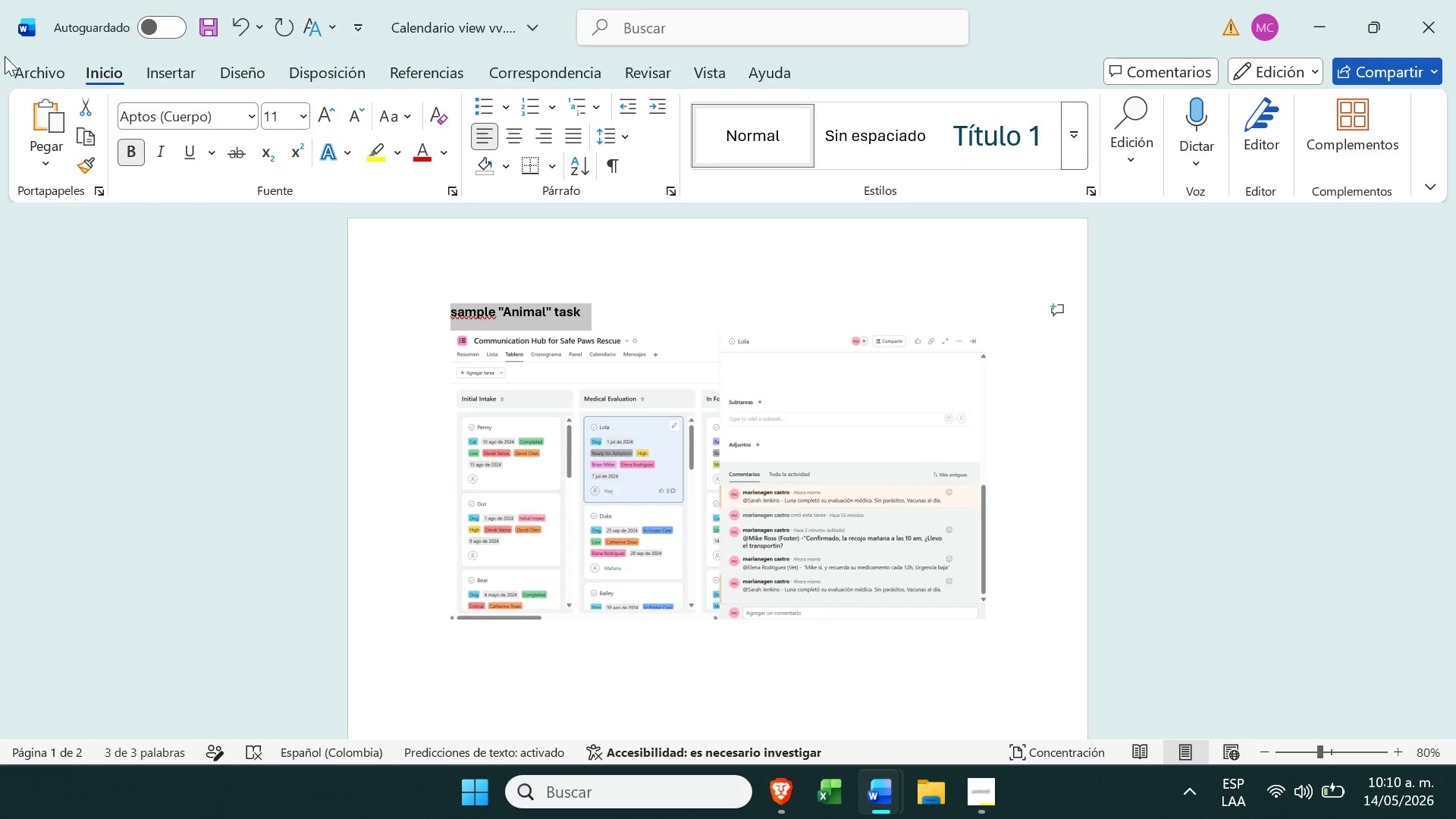 
left_click([14, 67])
 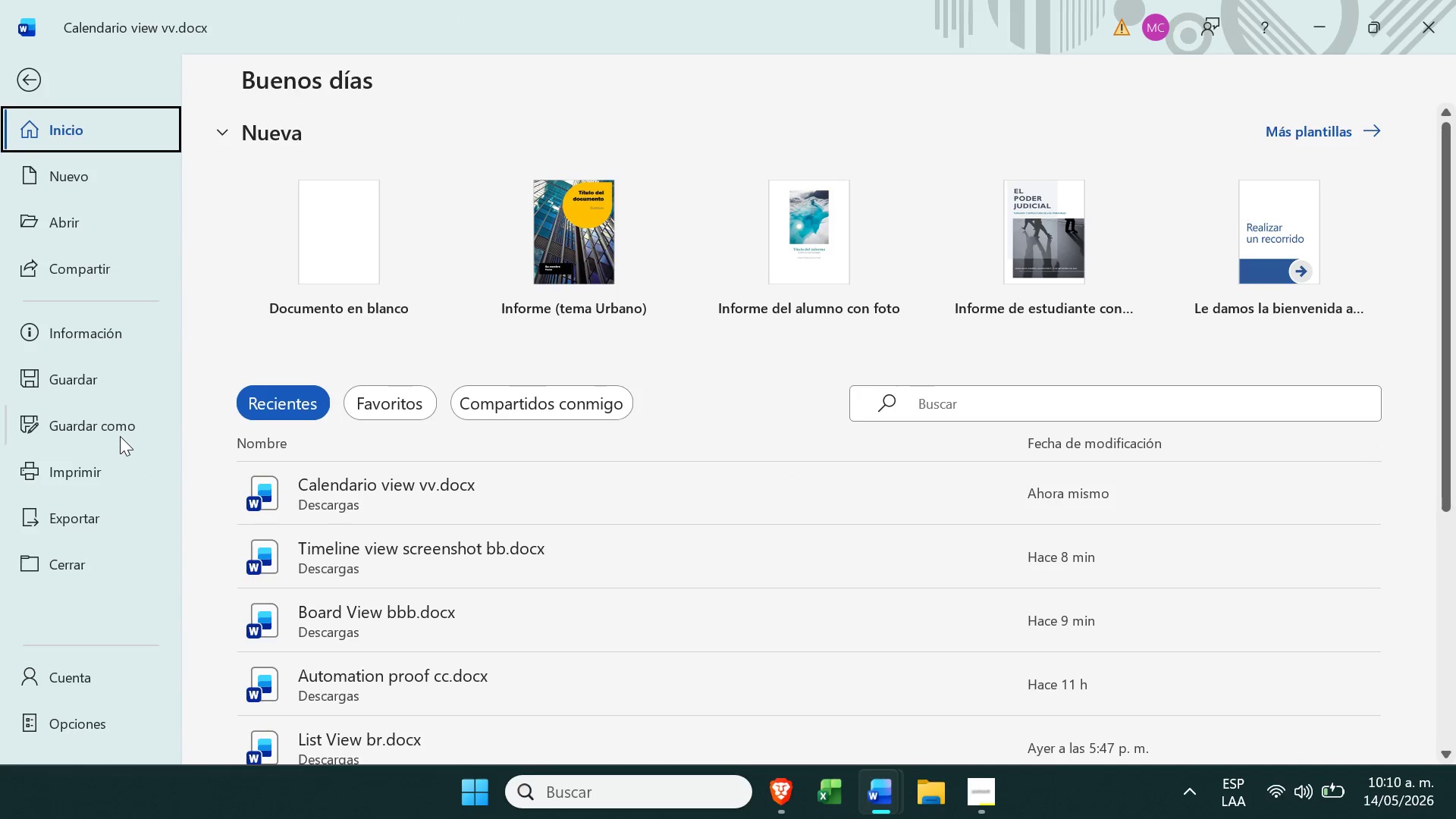 
left_click([120, 437])
 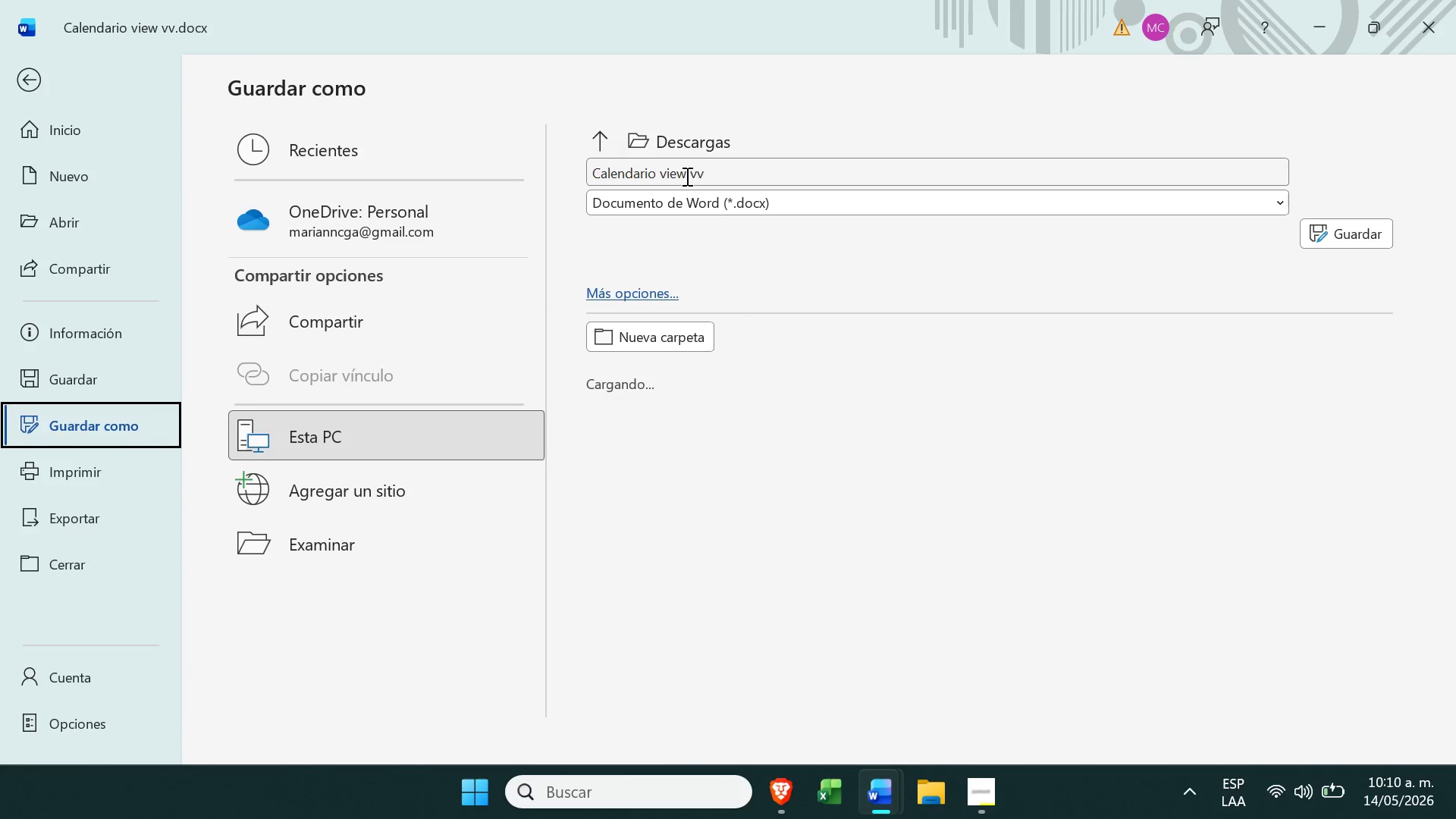 
double_click([685, 177])
 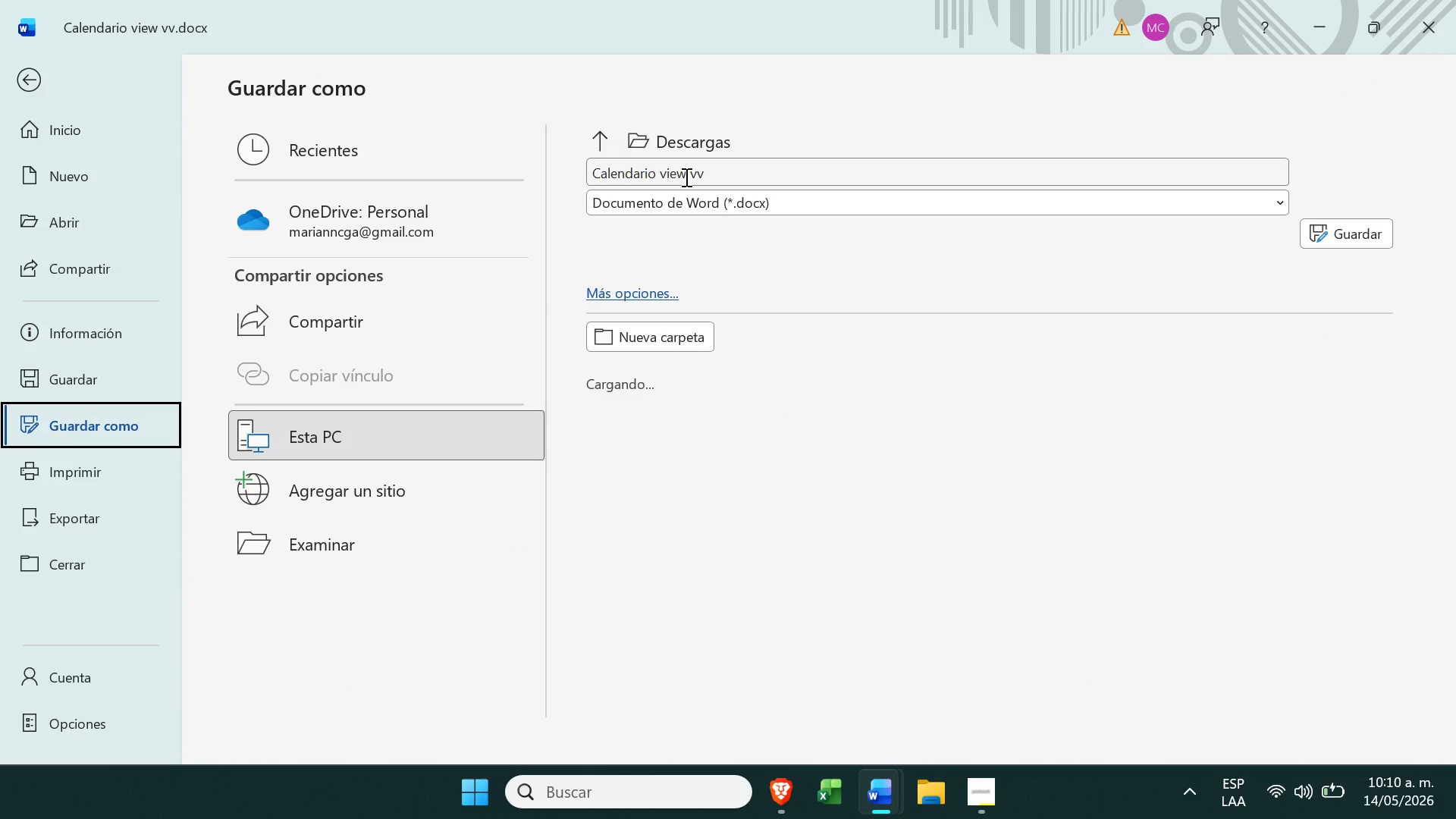 
triple_click([685, 177])
 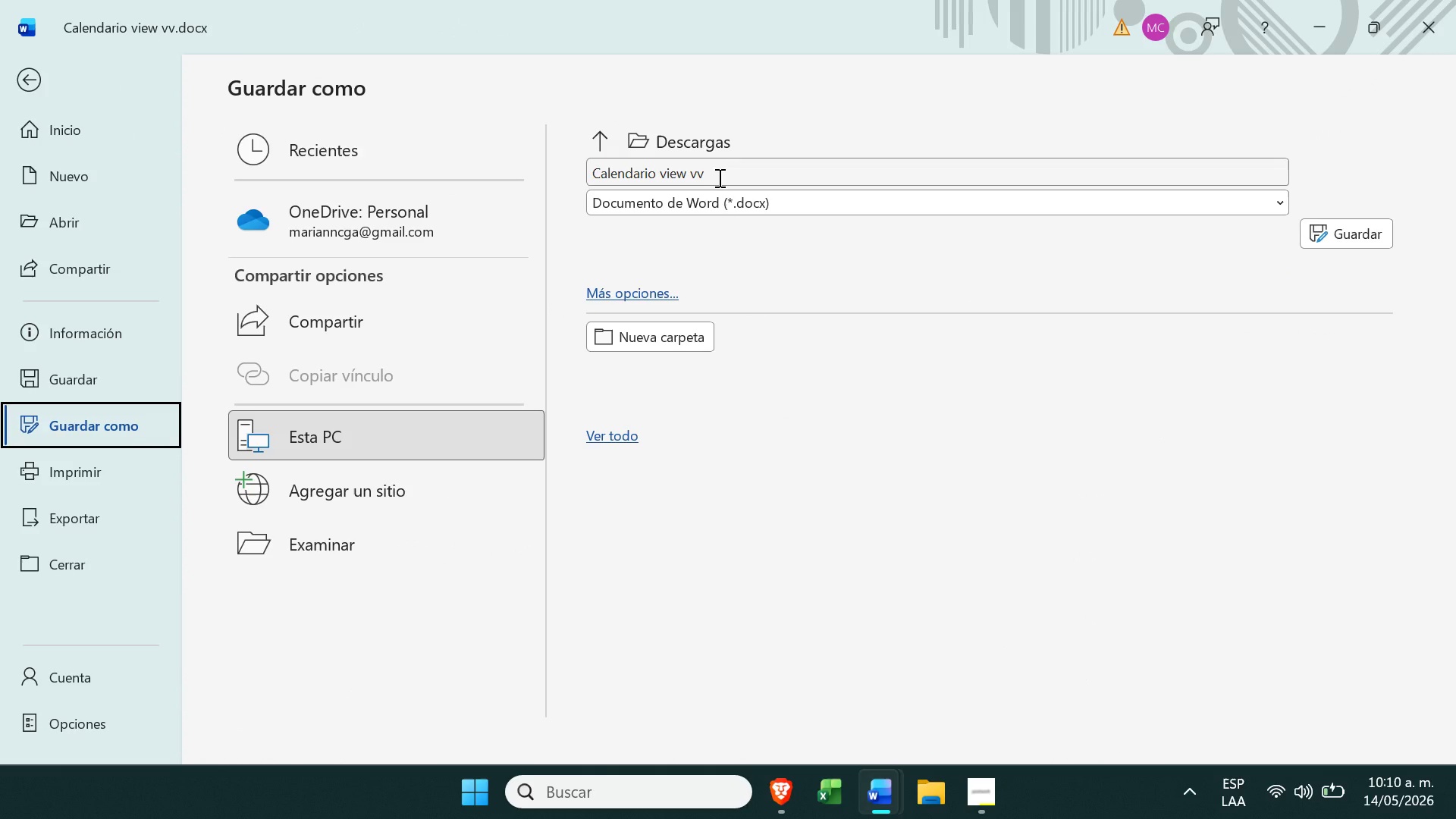 
double_click([718, 177])
 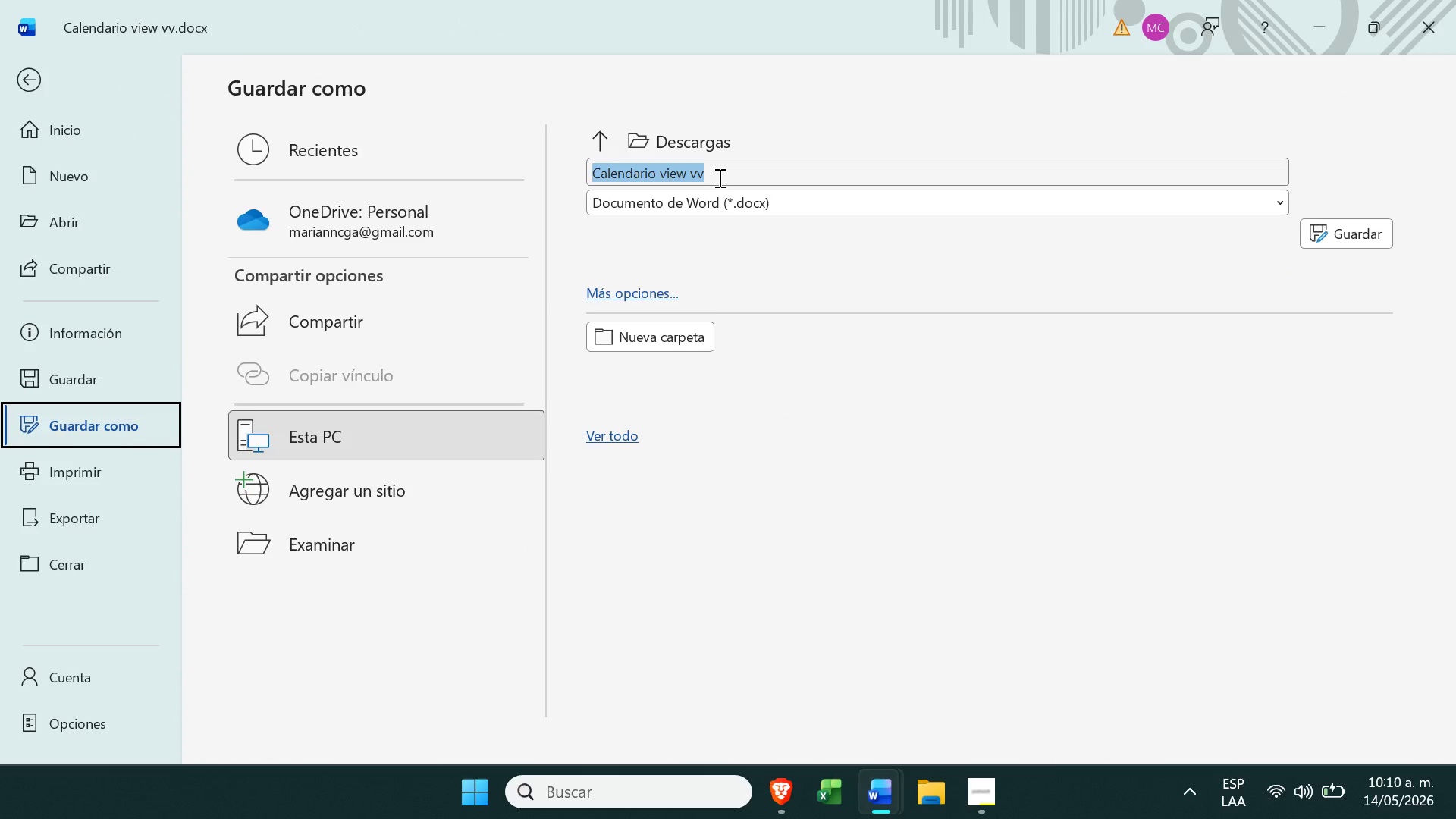 
triple_click([718, 177])
 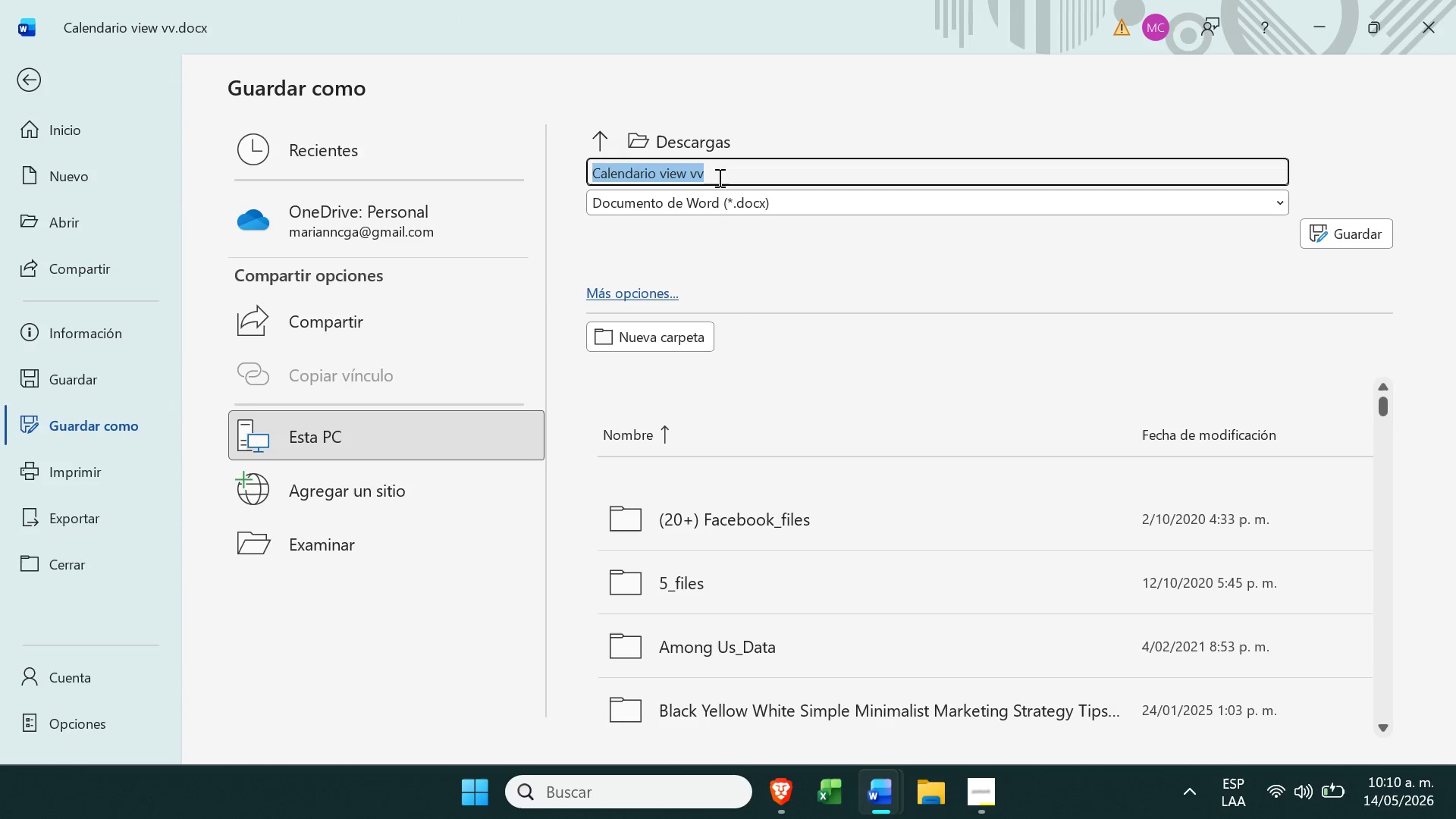 
key(Backspace)
 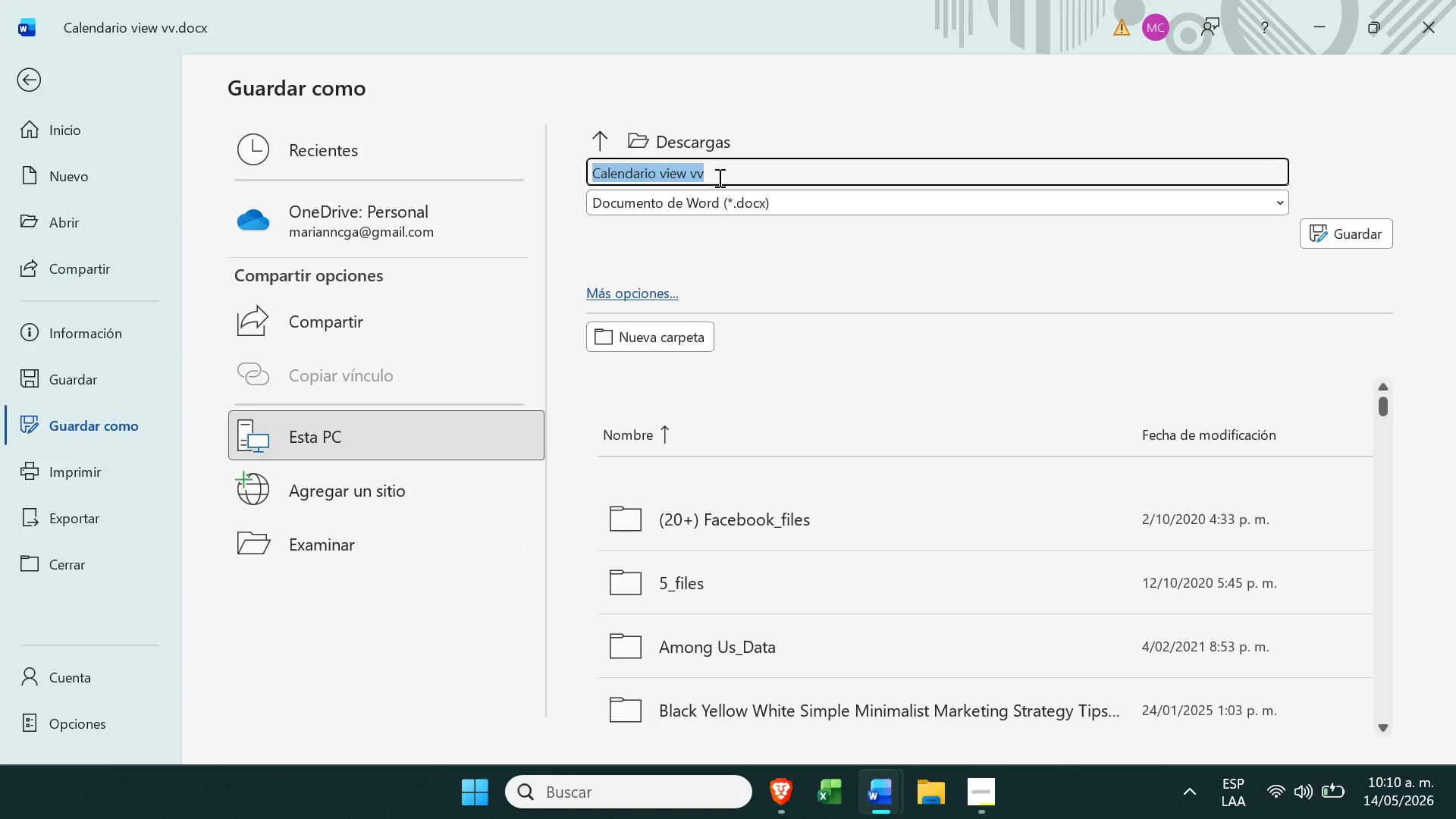 
key(Control+ControlLeft)
 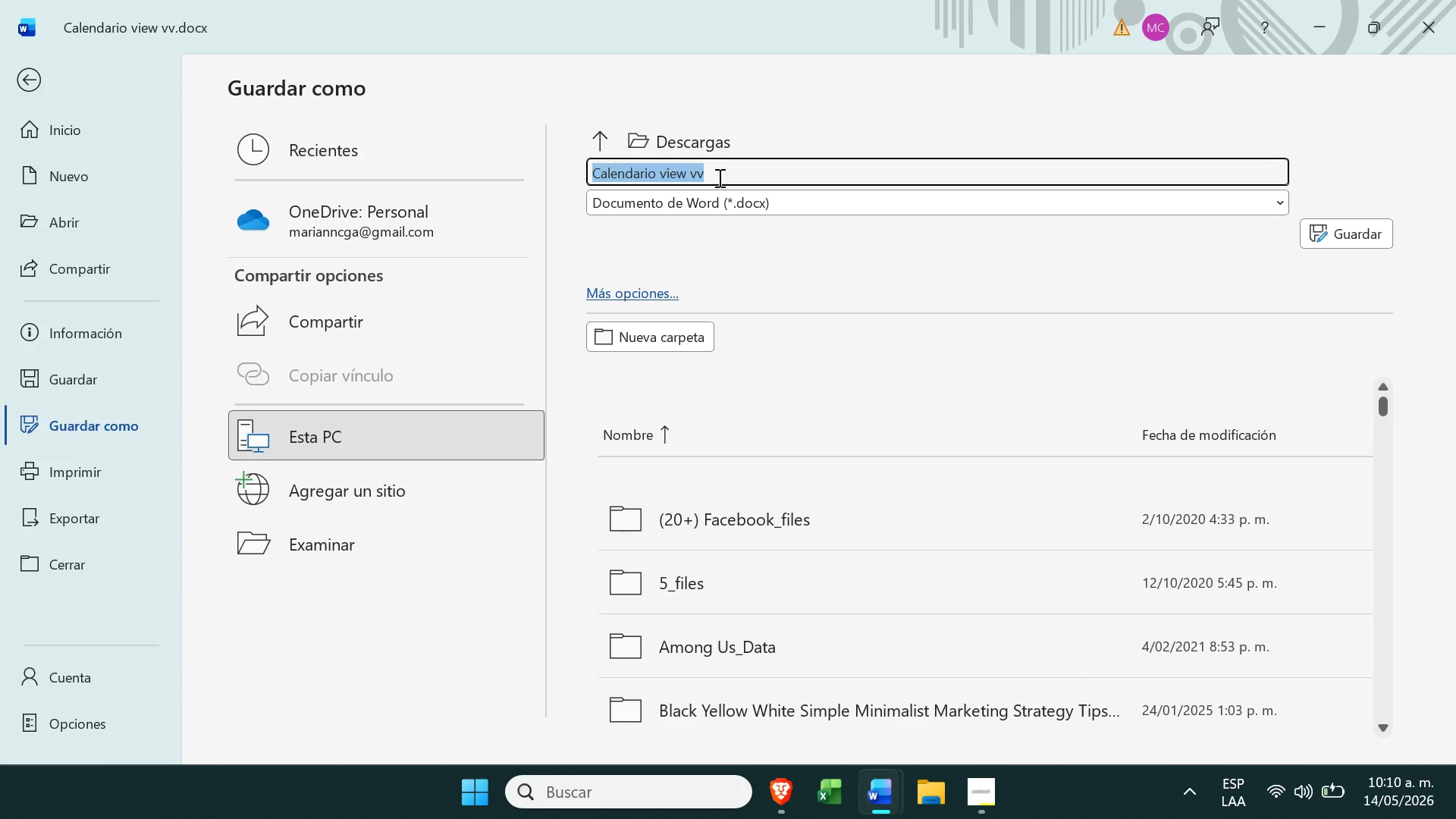 
key(Control+V)
 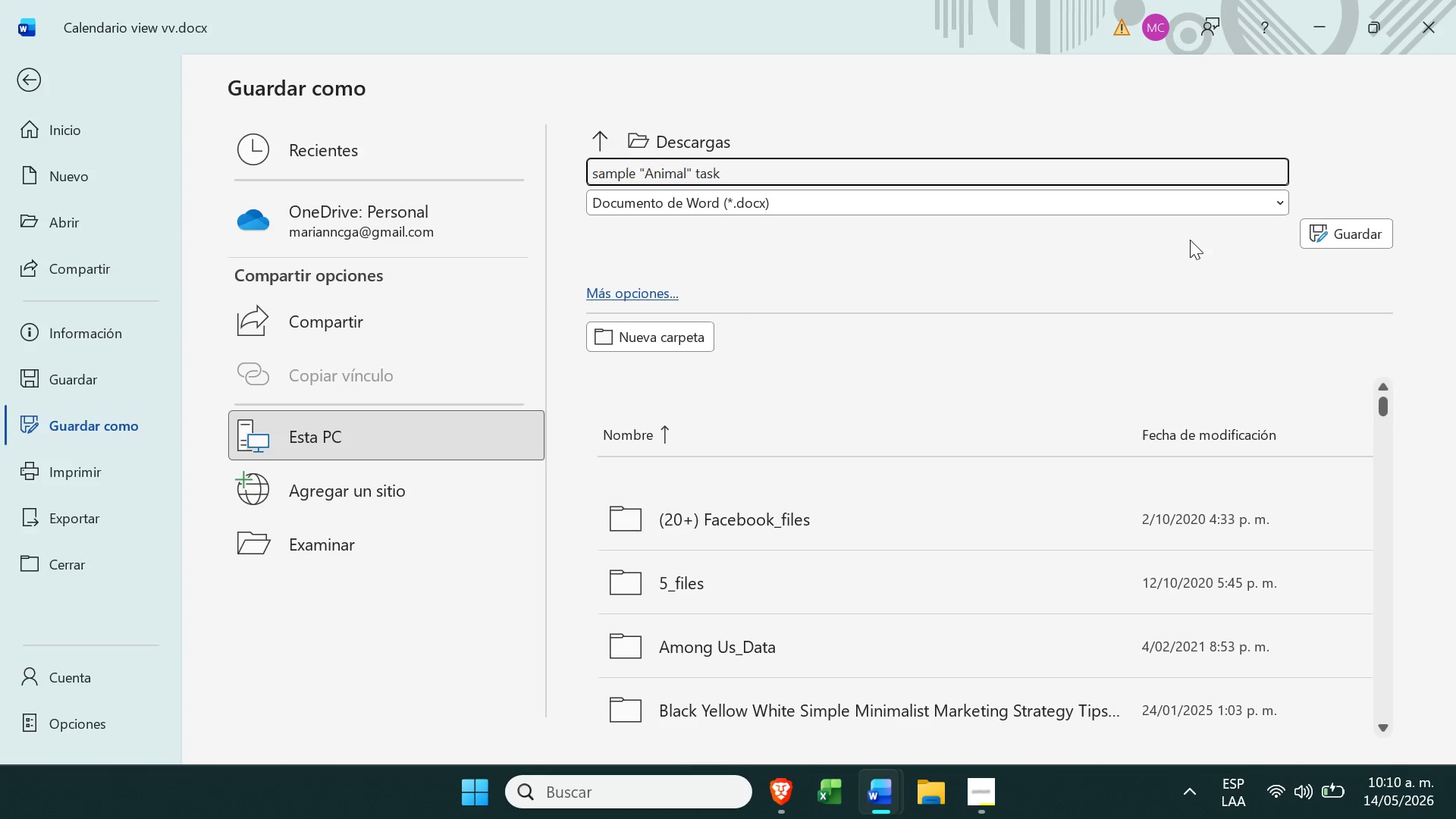 
left_click([1350, 237])
 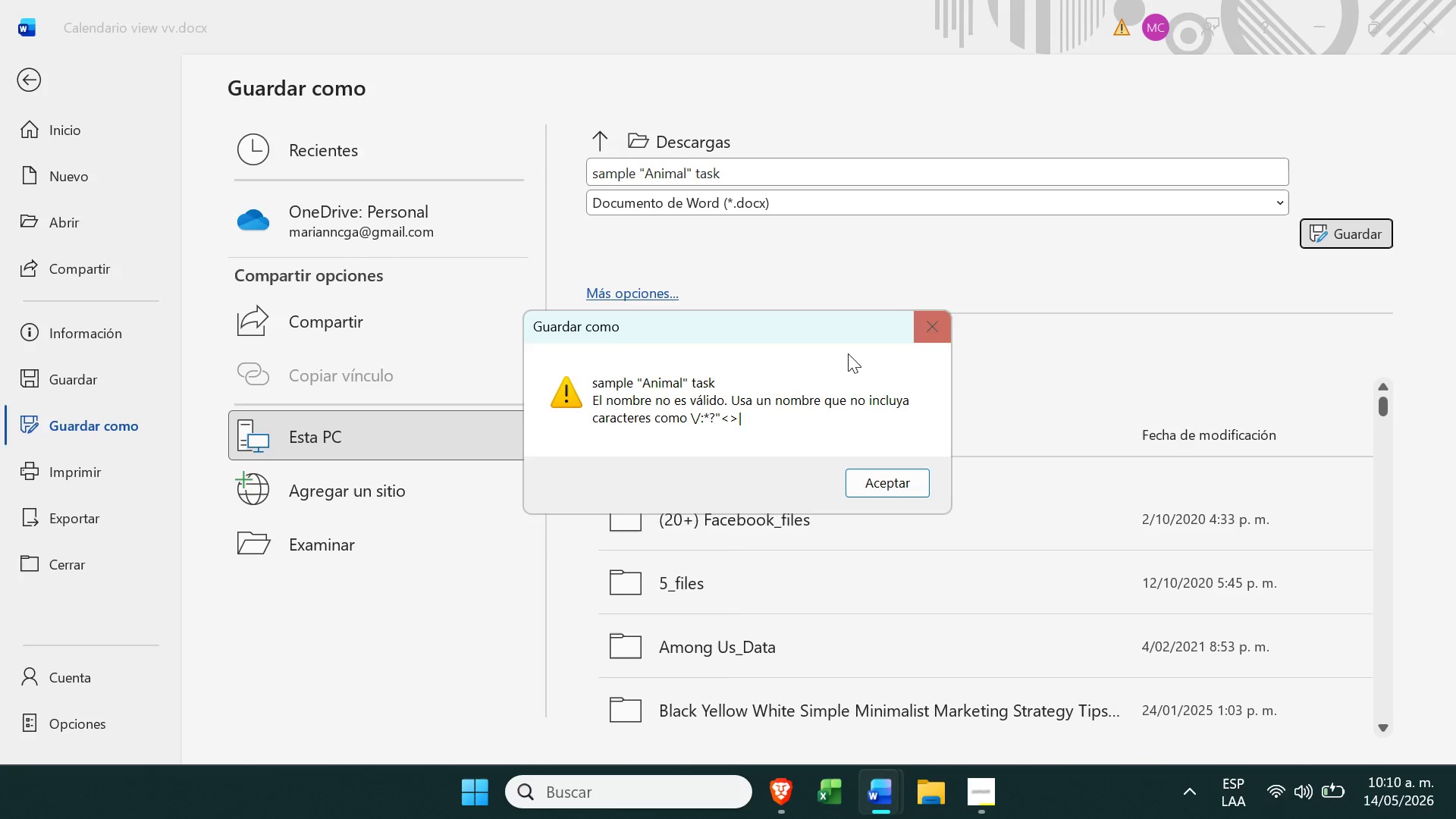 
left_click([918, 339])
 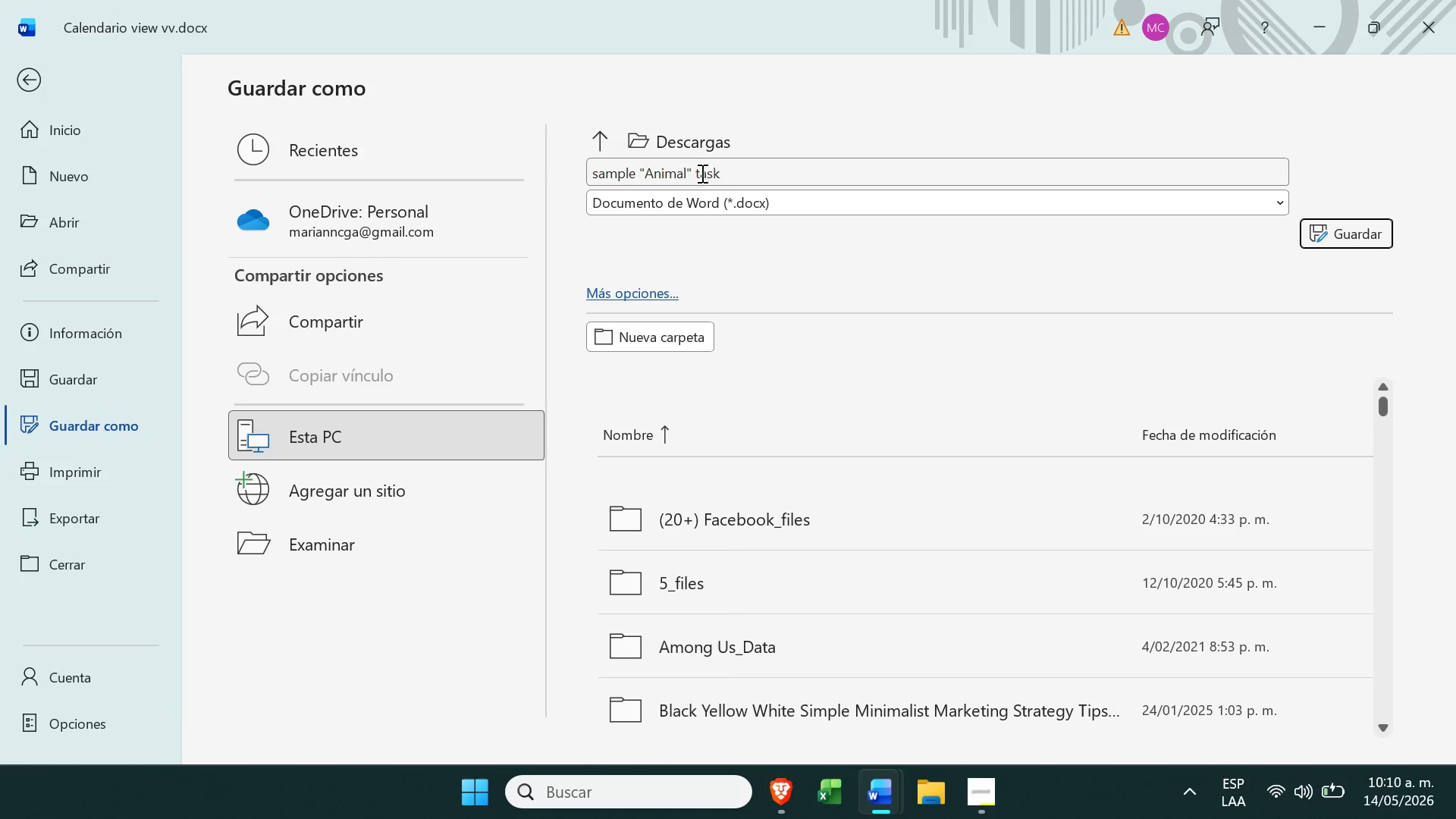 
left_click([695, 170])
 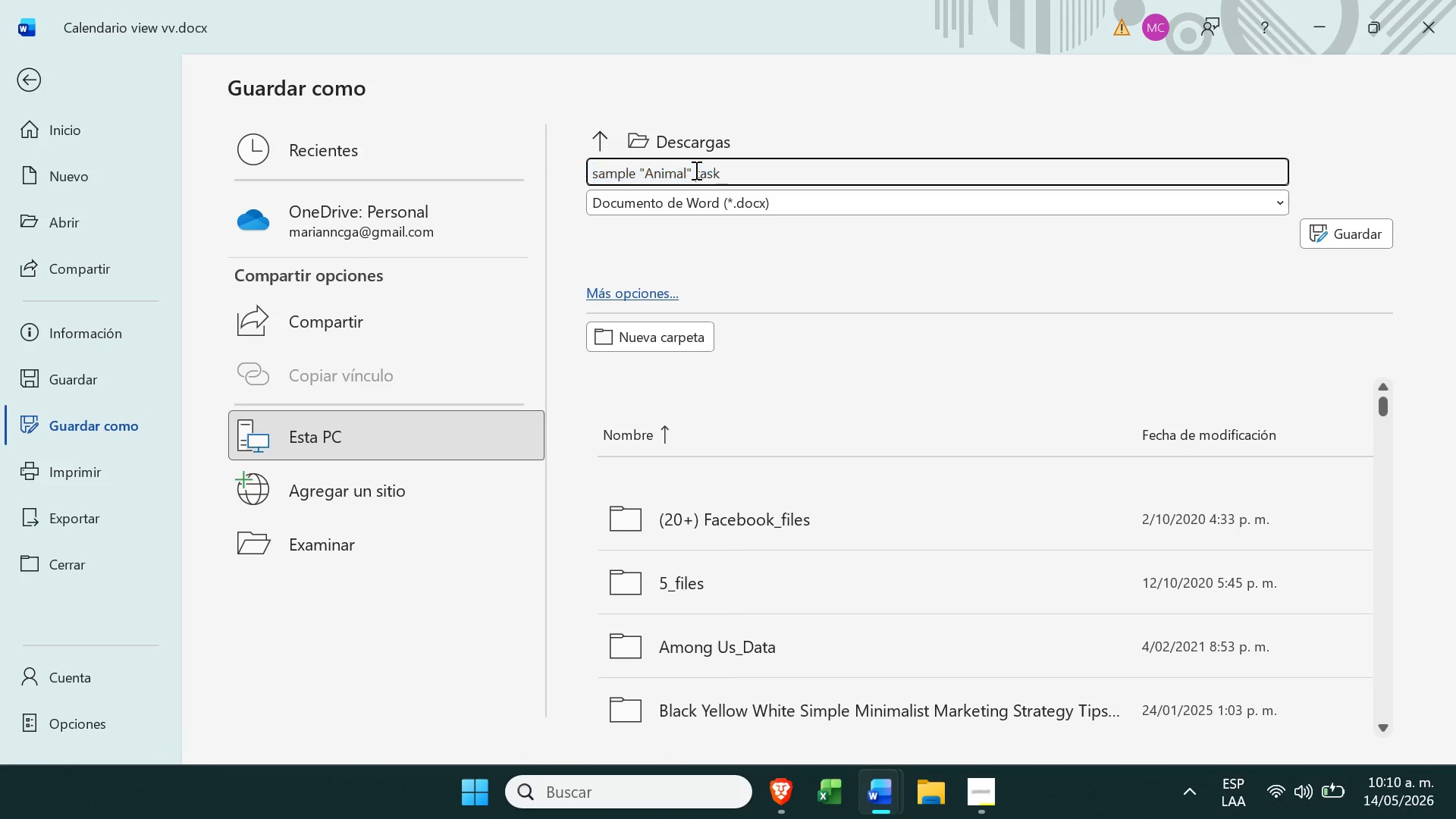 
left_click([695, 170])
 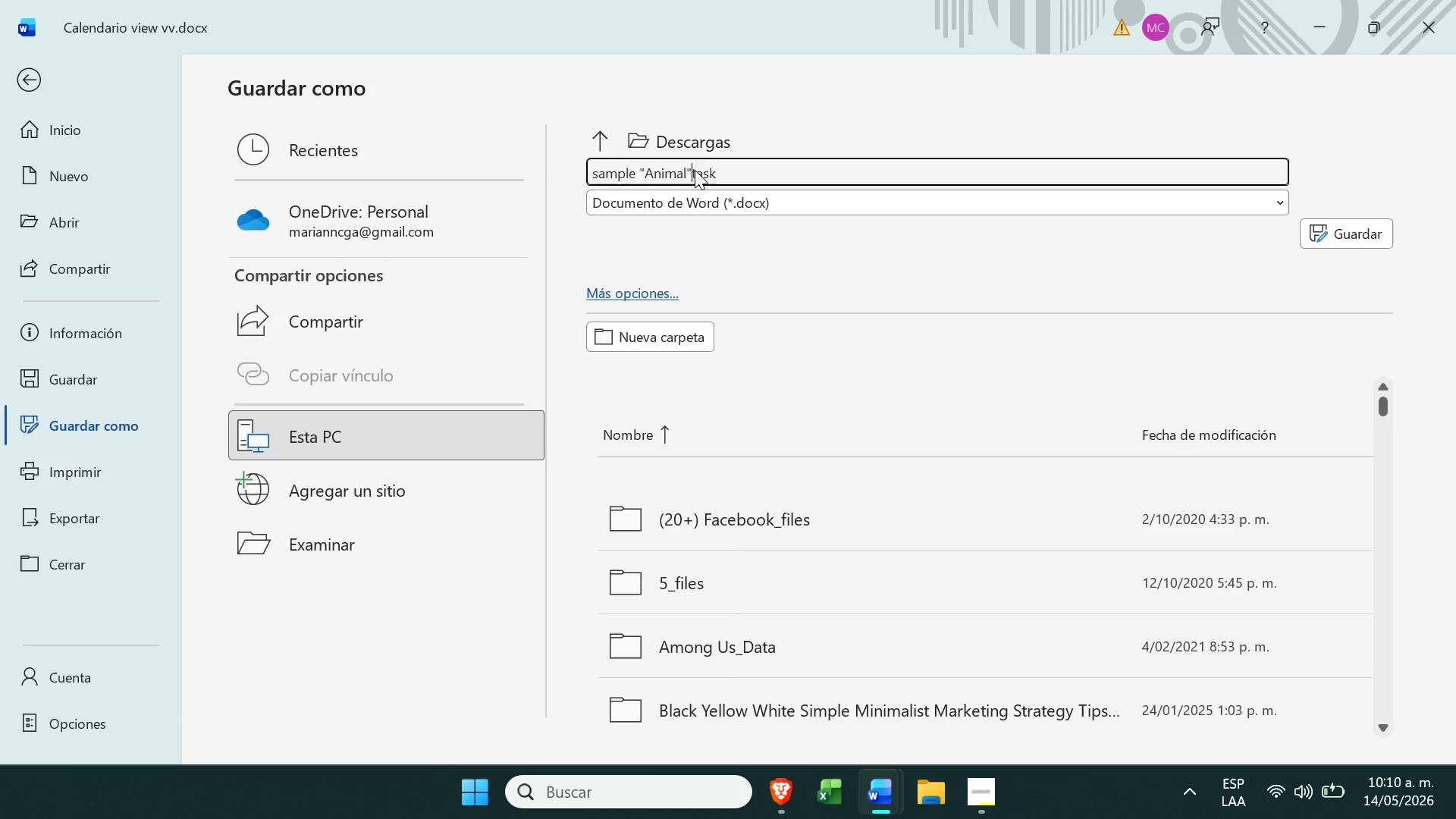 
key(Backspace)
 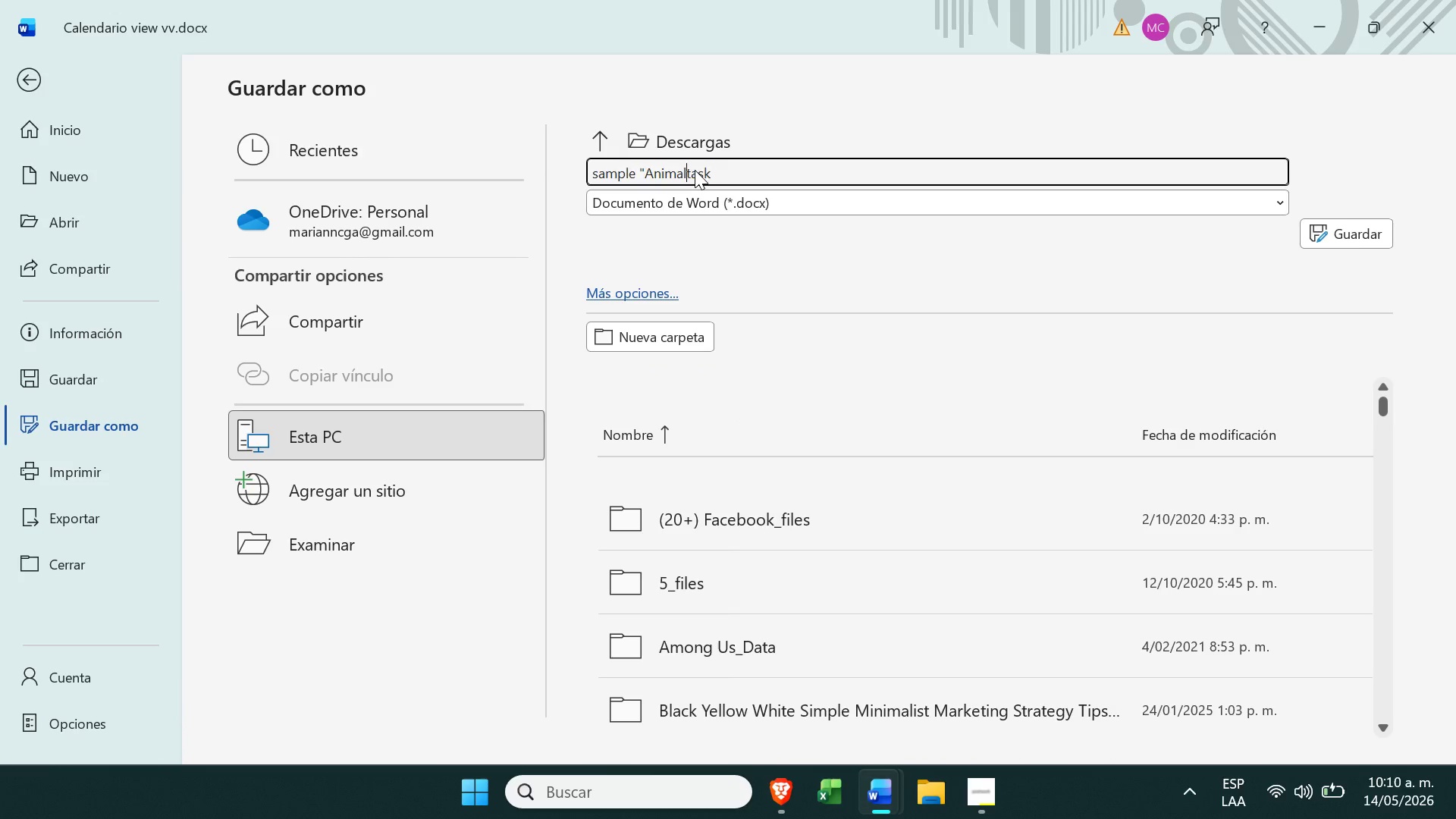 
key(Backspace)
 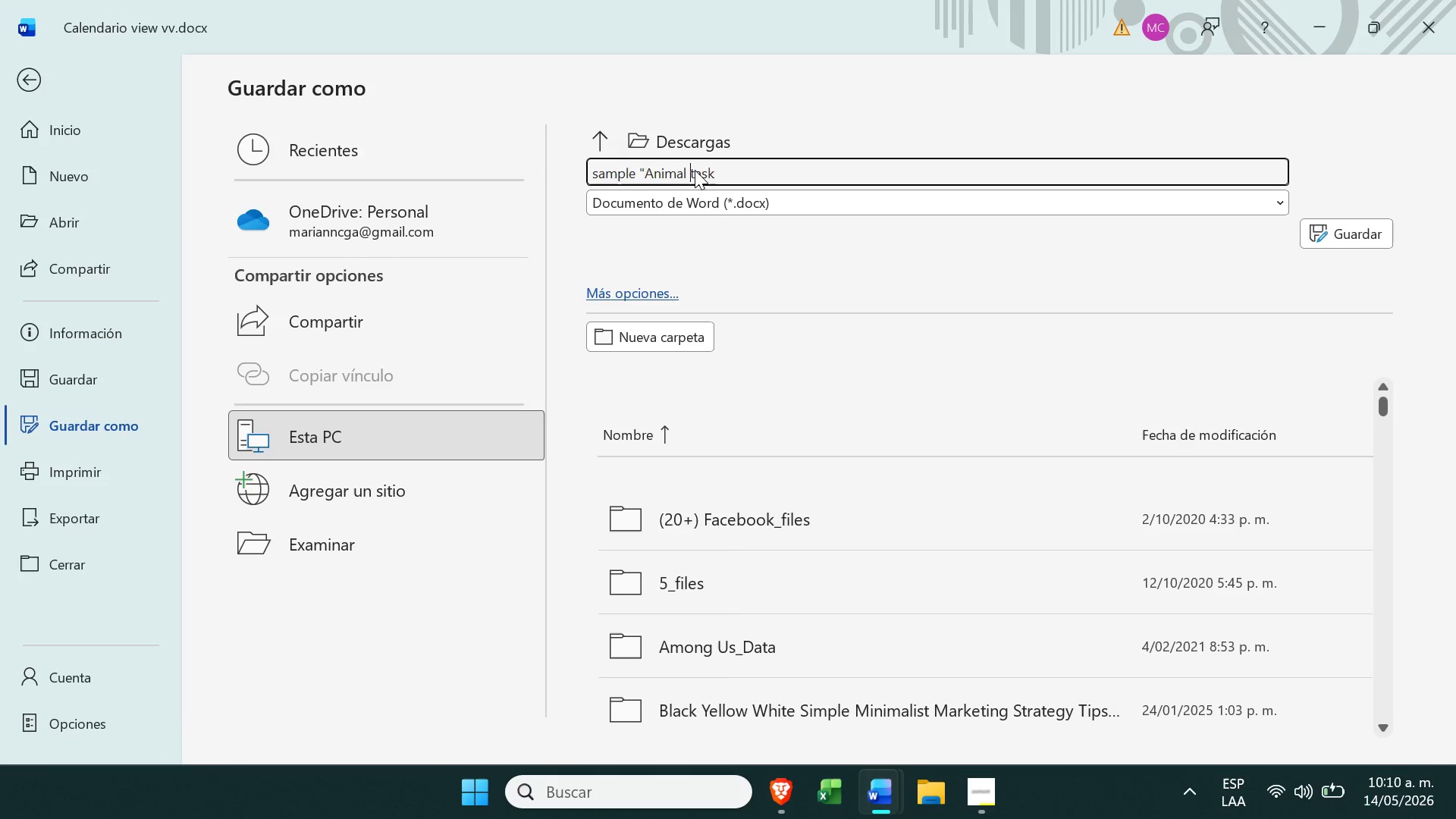 
key(Space)
 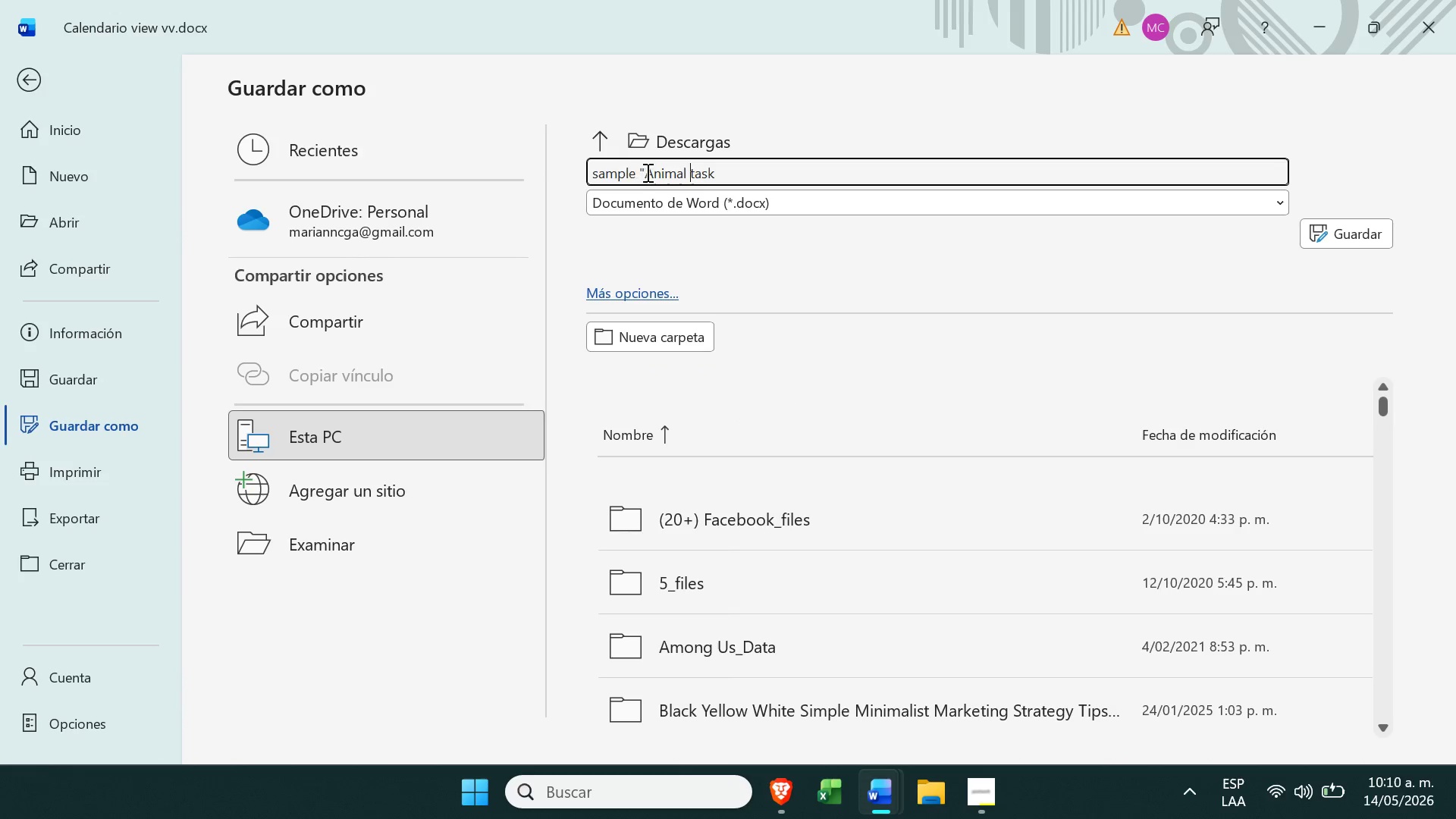 
left_click([646, 172])
 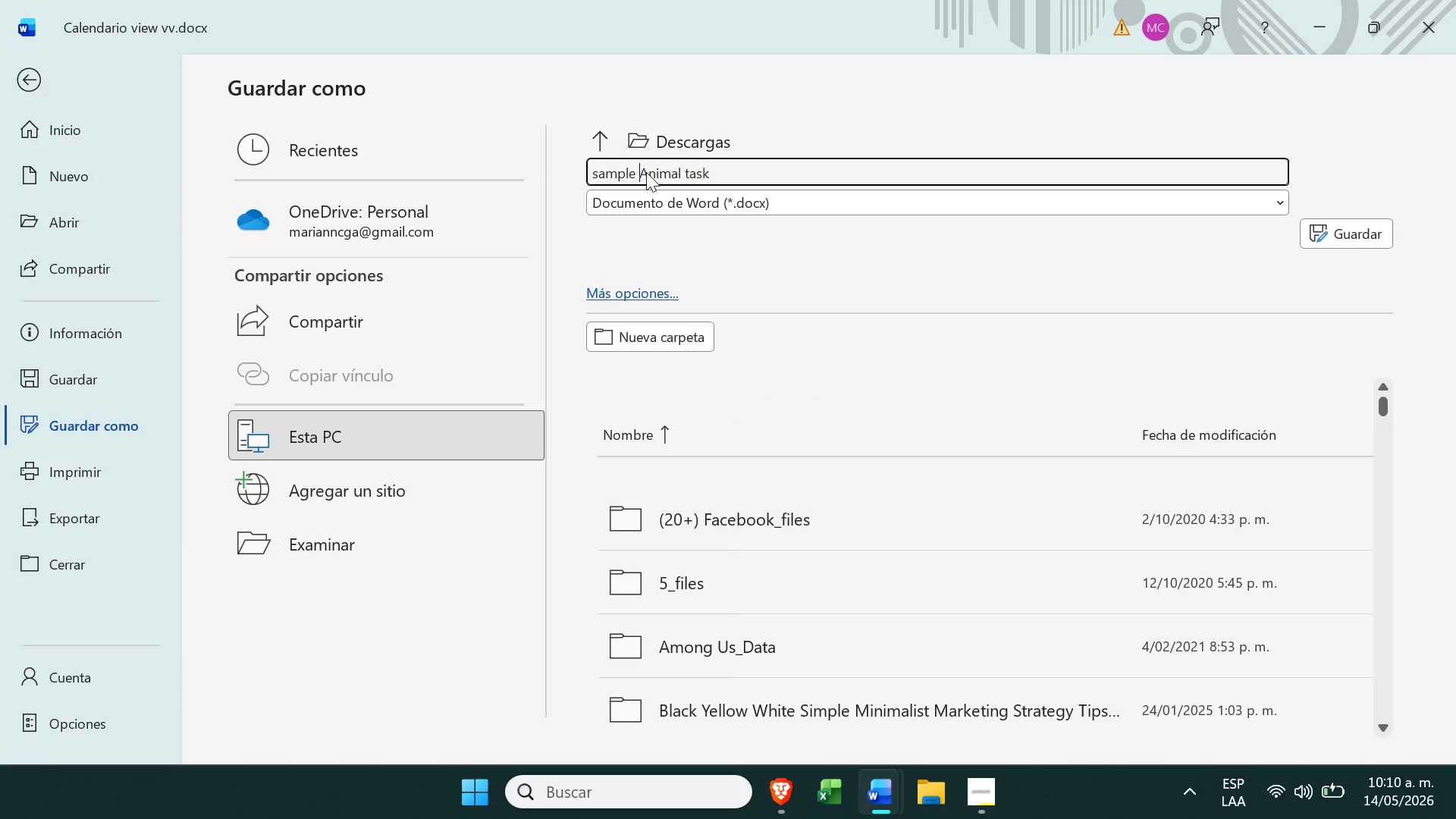 
key(Backspace)
 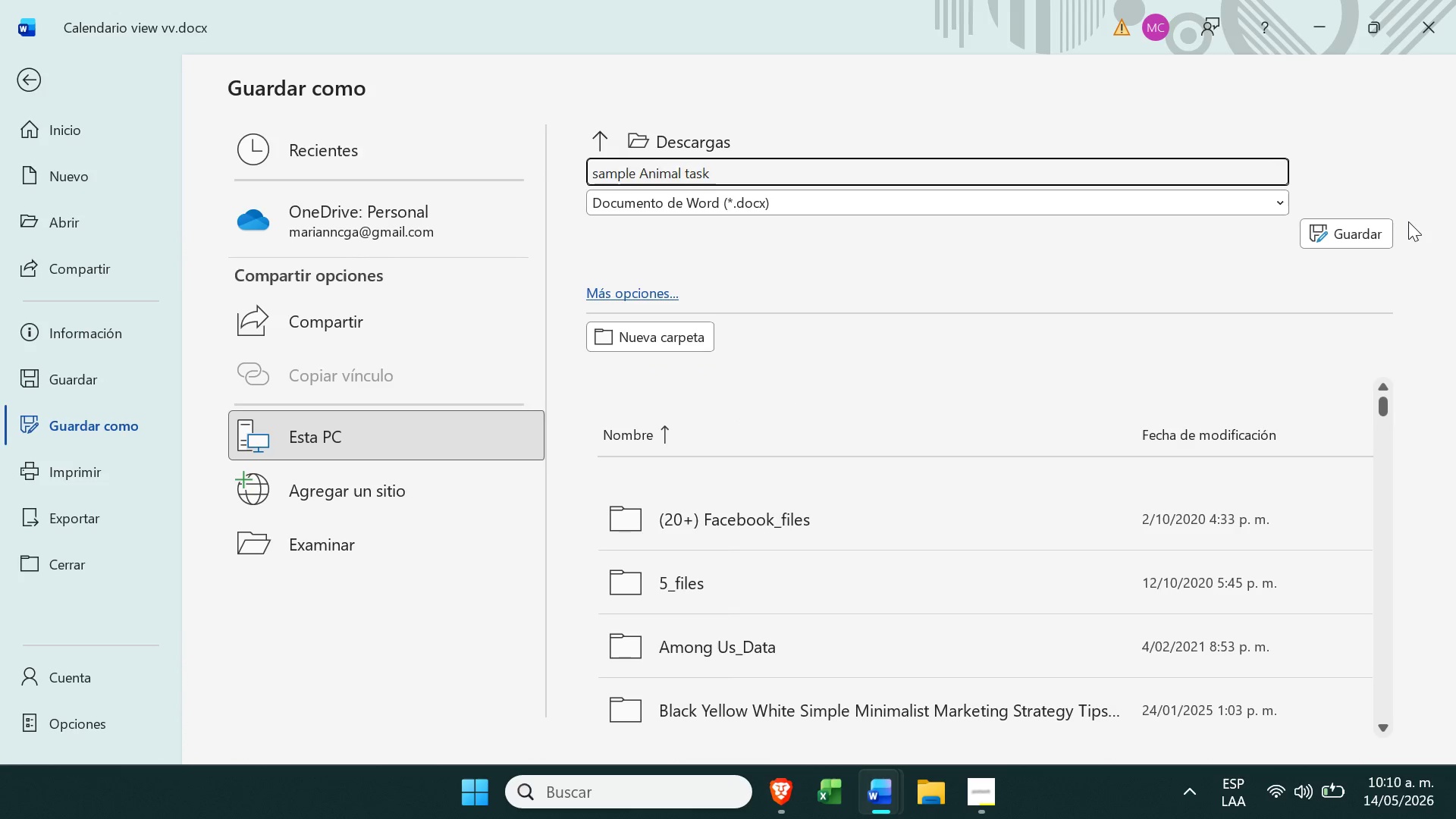 
left_click([1367, 219])
 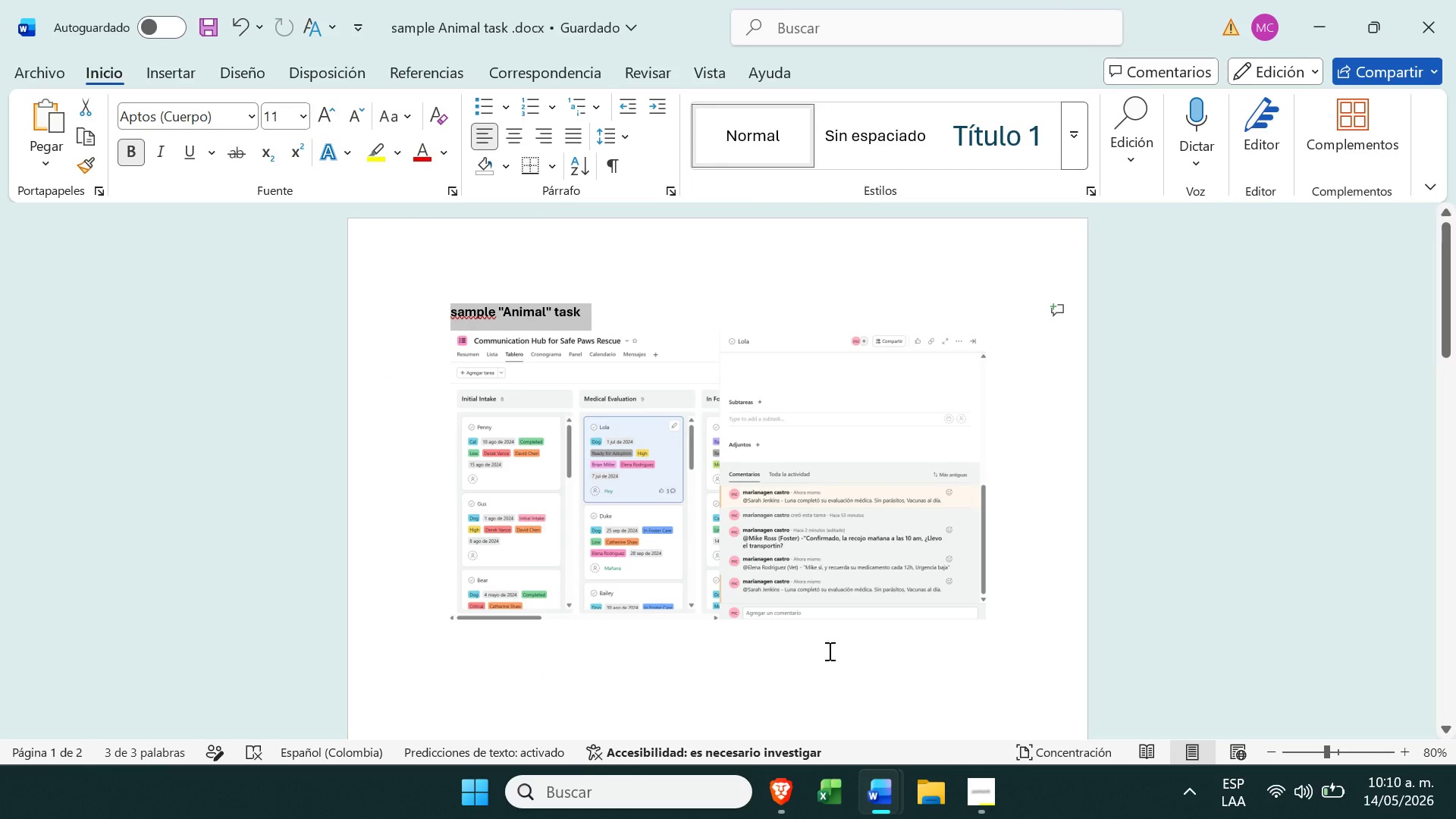 
left_click([782, 795])
 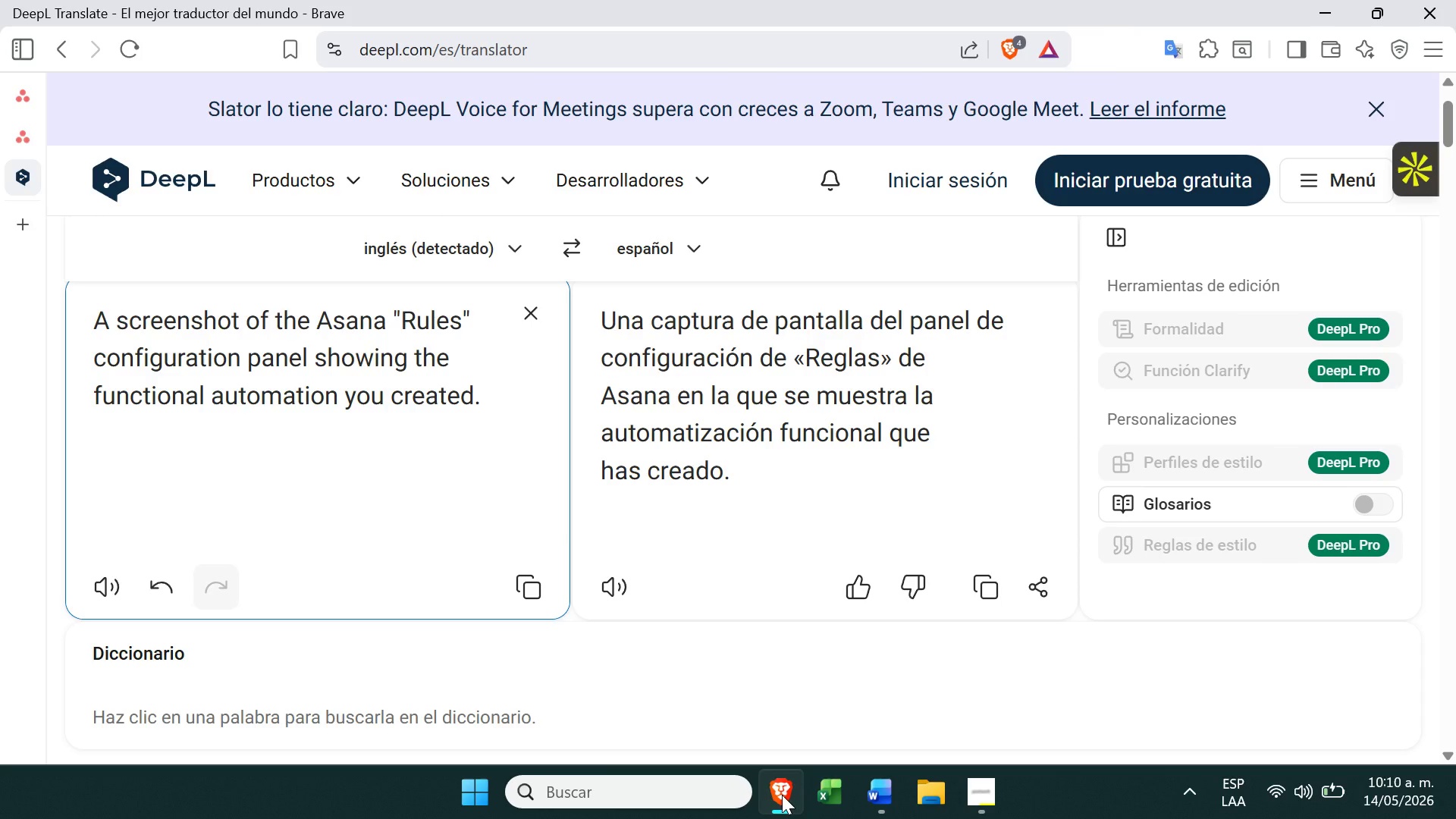 
left_click([782, 795])
 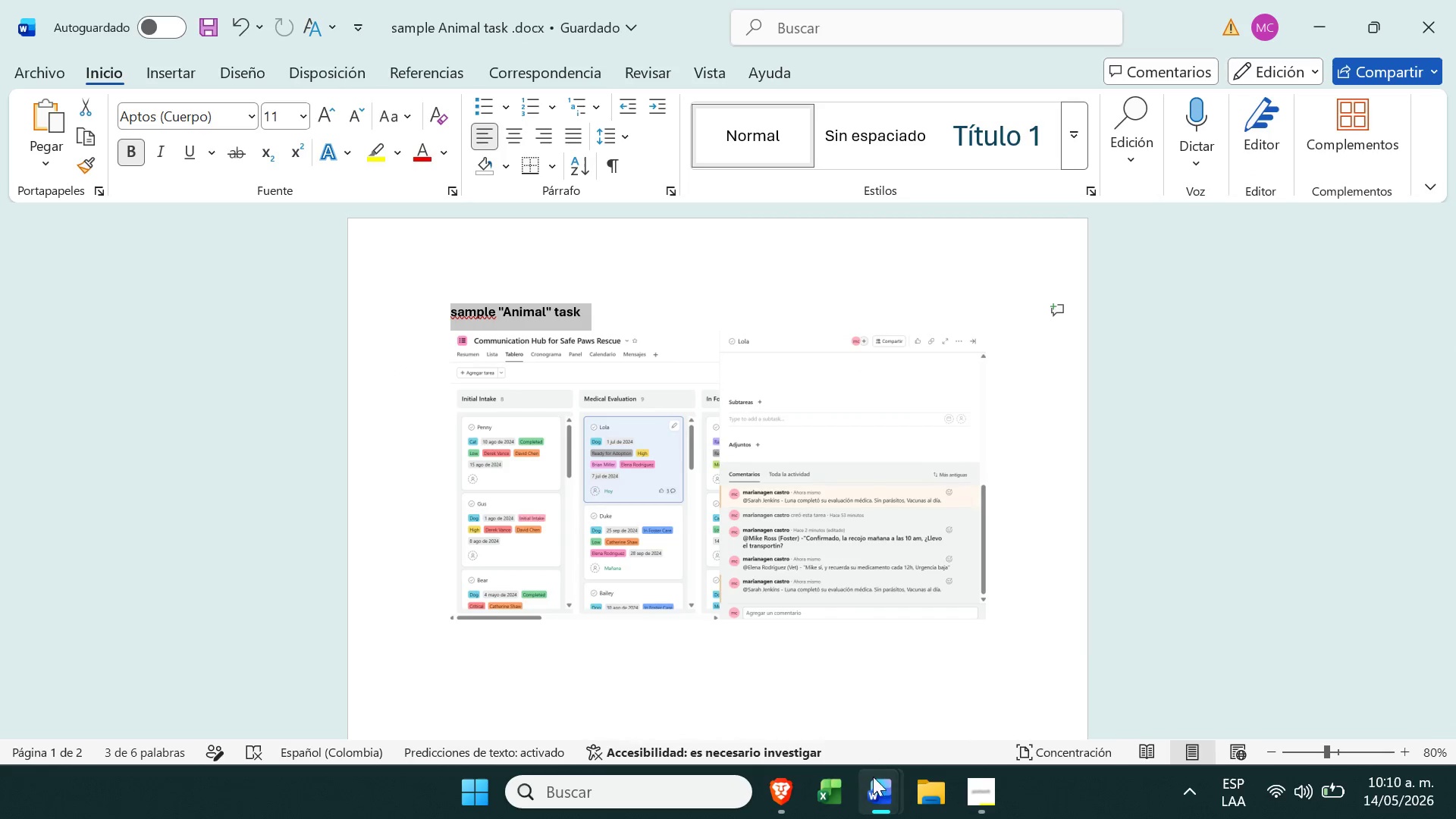 
left_click([858, 717])
 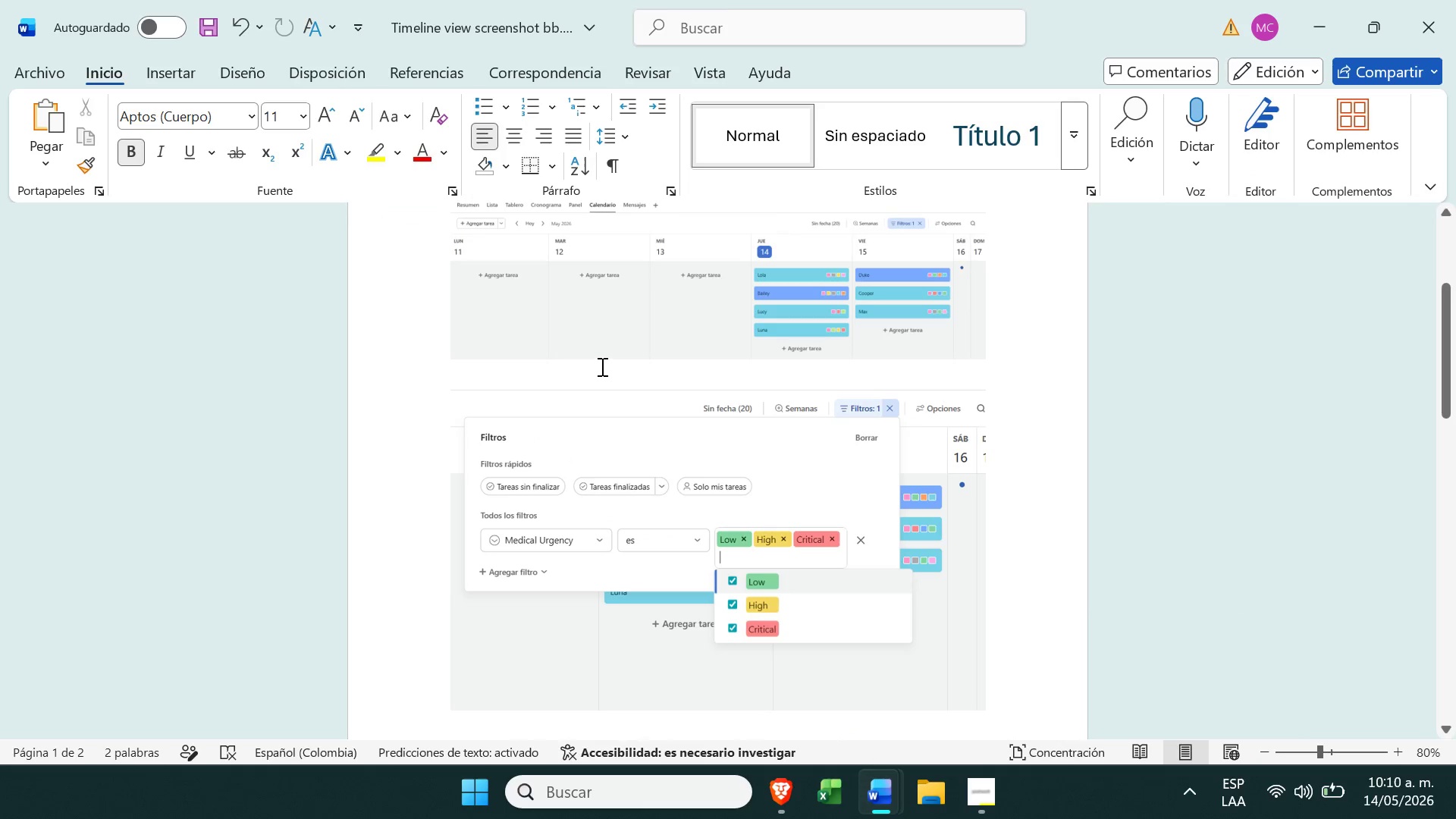 
scroll: coordinate [601, 366], scroll_direction: up, amount: 6.0
 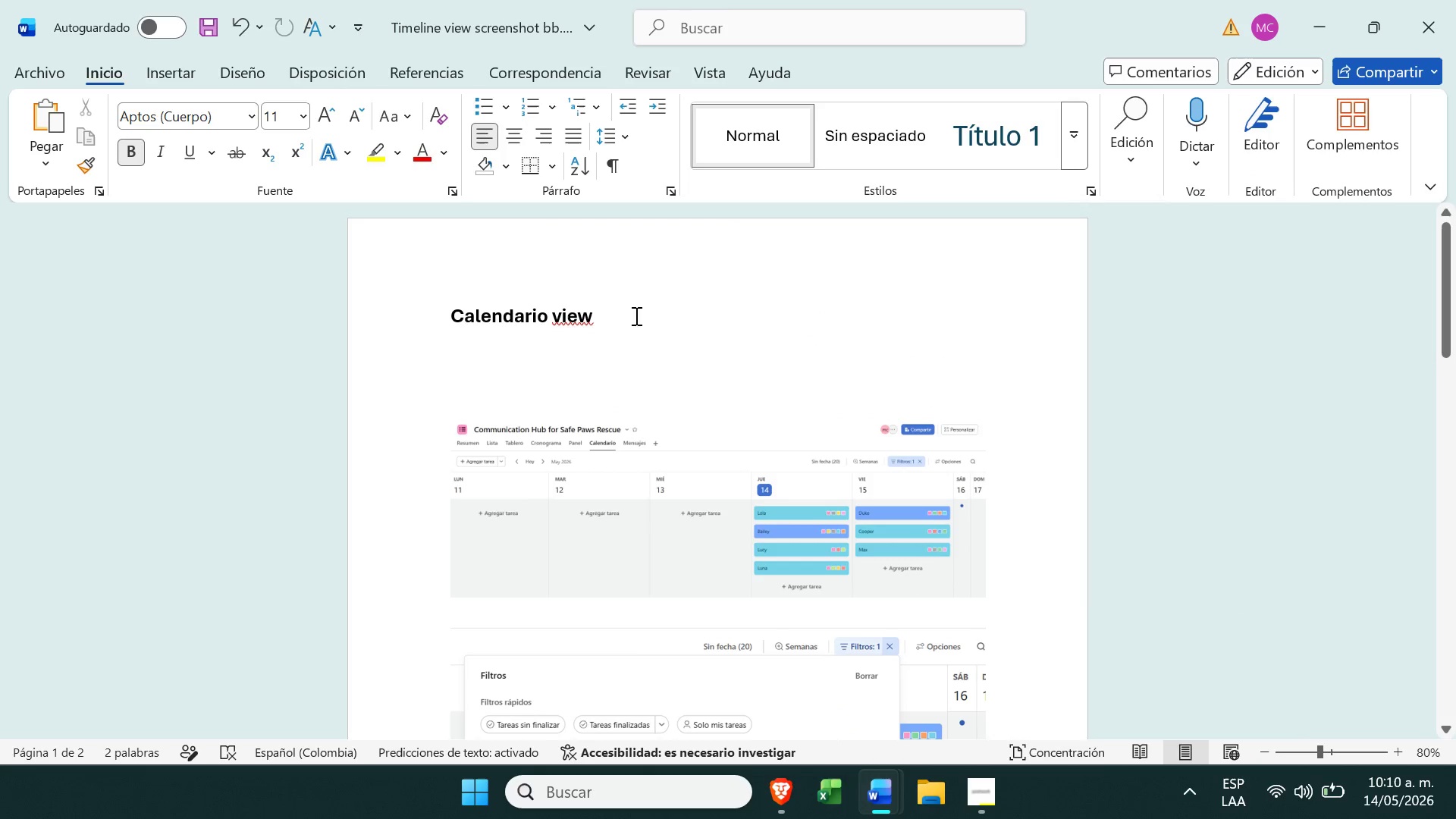 
left_click_drag(start_coordinate=[635, 315], to_coordinate=[416, 302])
 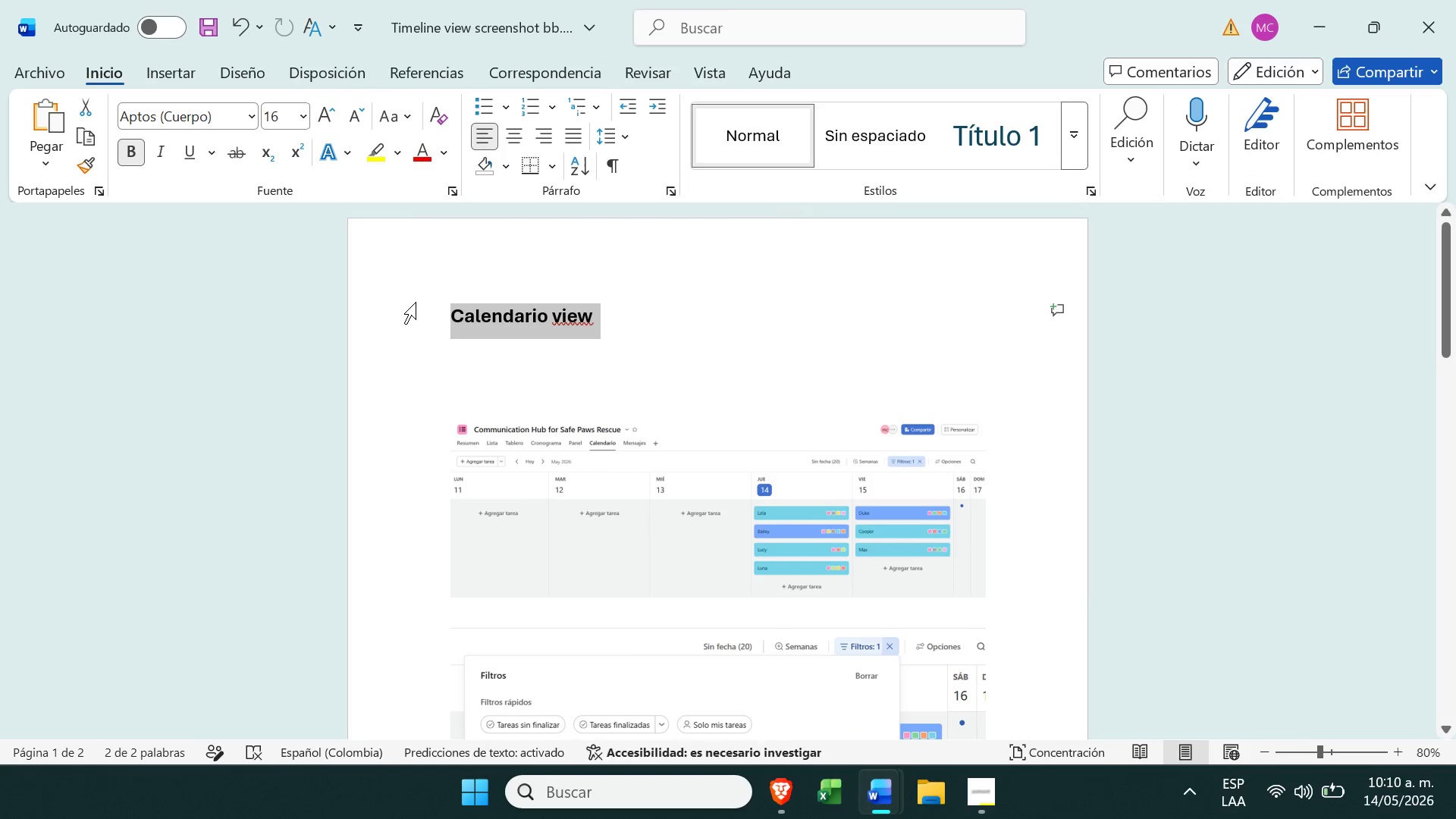 
key(Control+ControlLeft)
 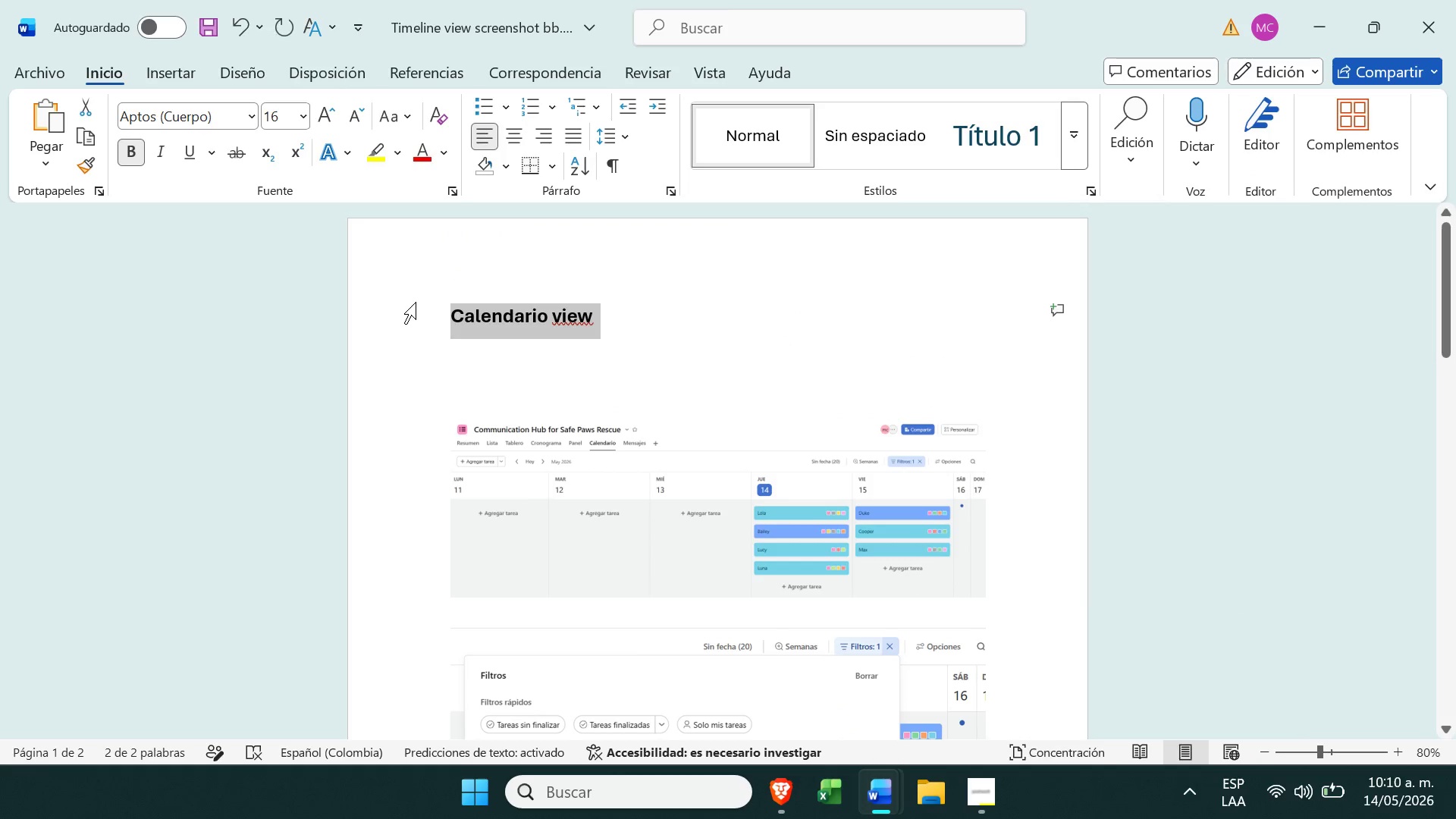 
key(Control+C)
 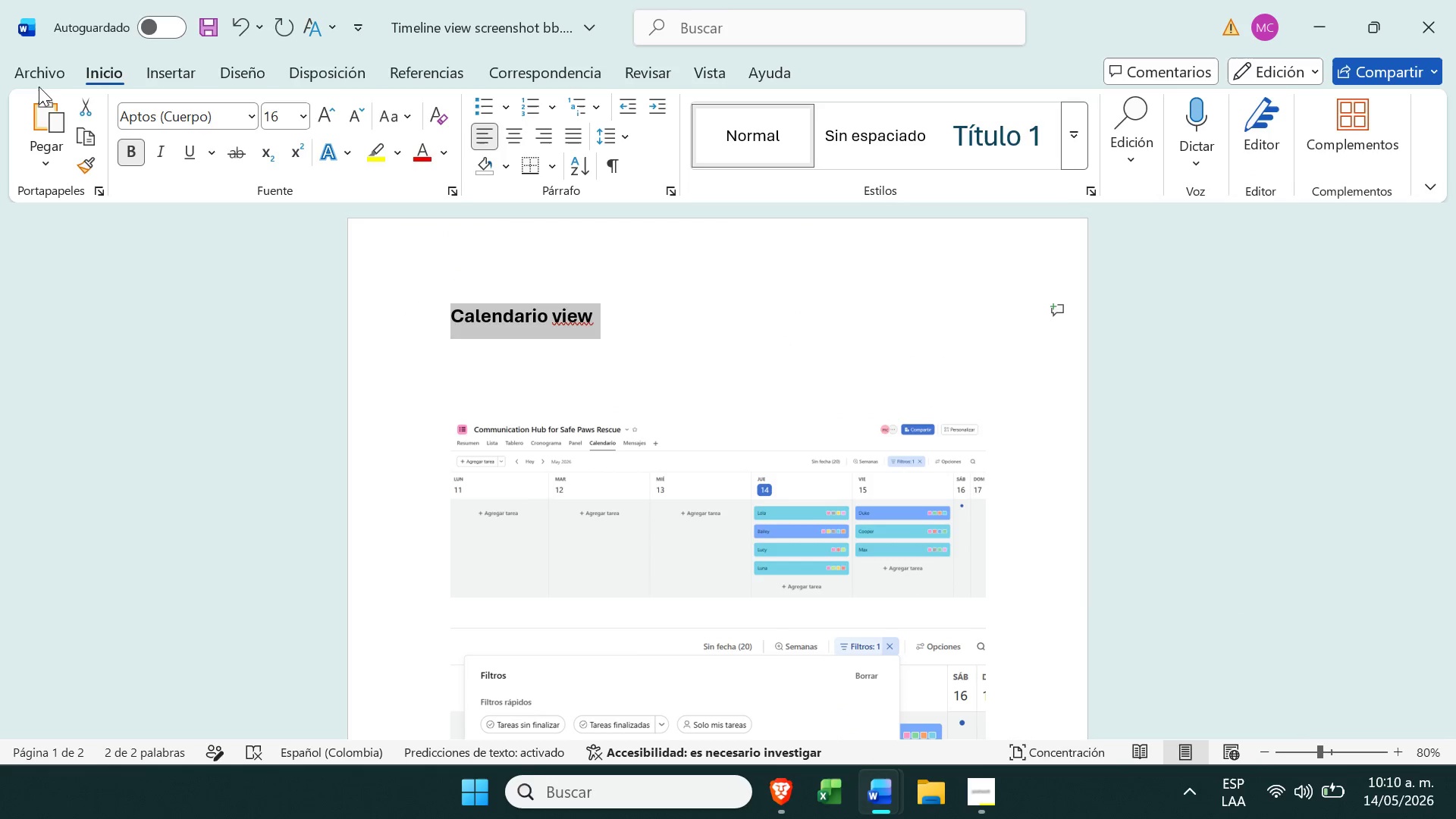 
left_click([44, 74])
 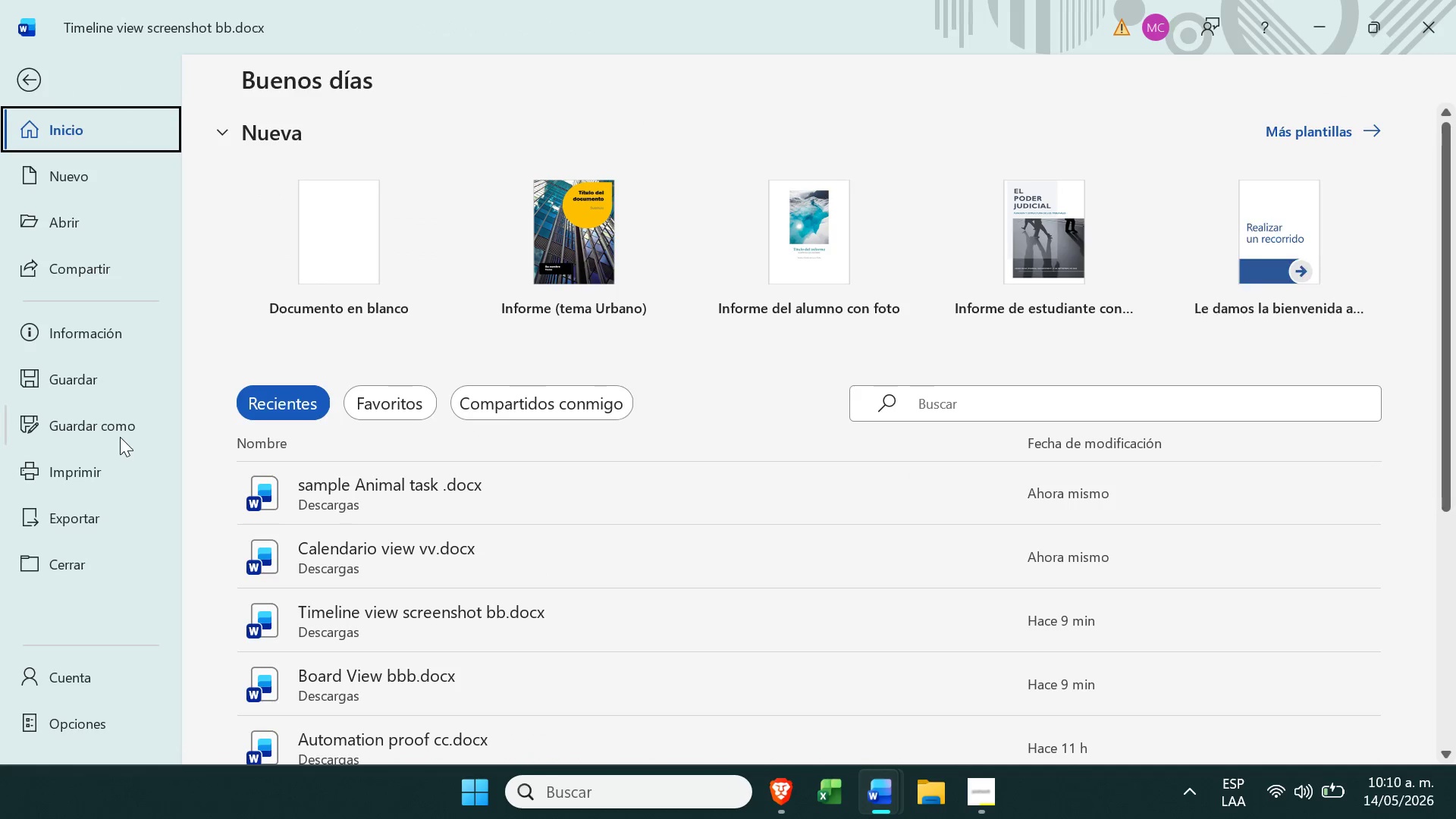 
left_click([120, 433])
 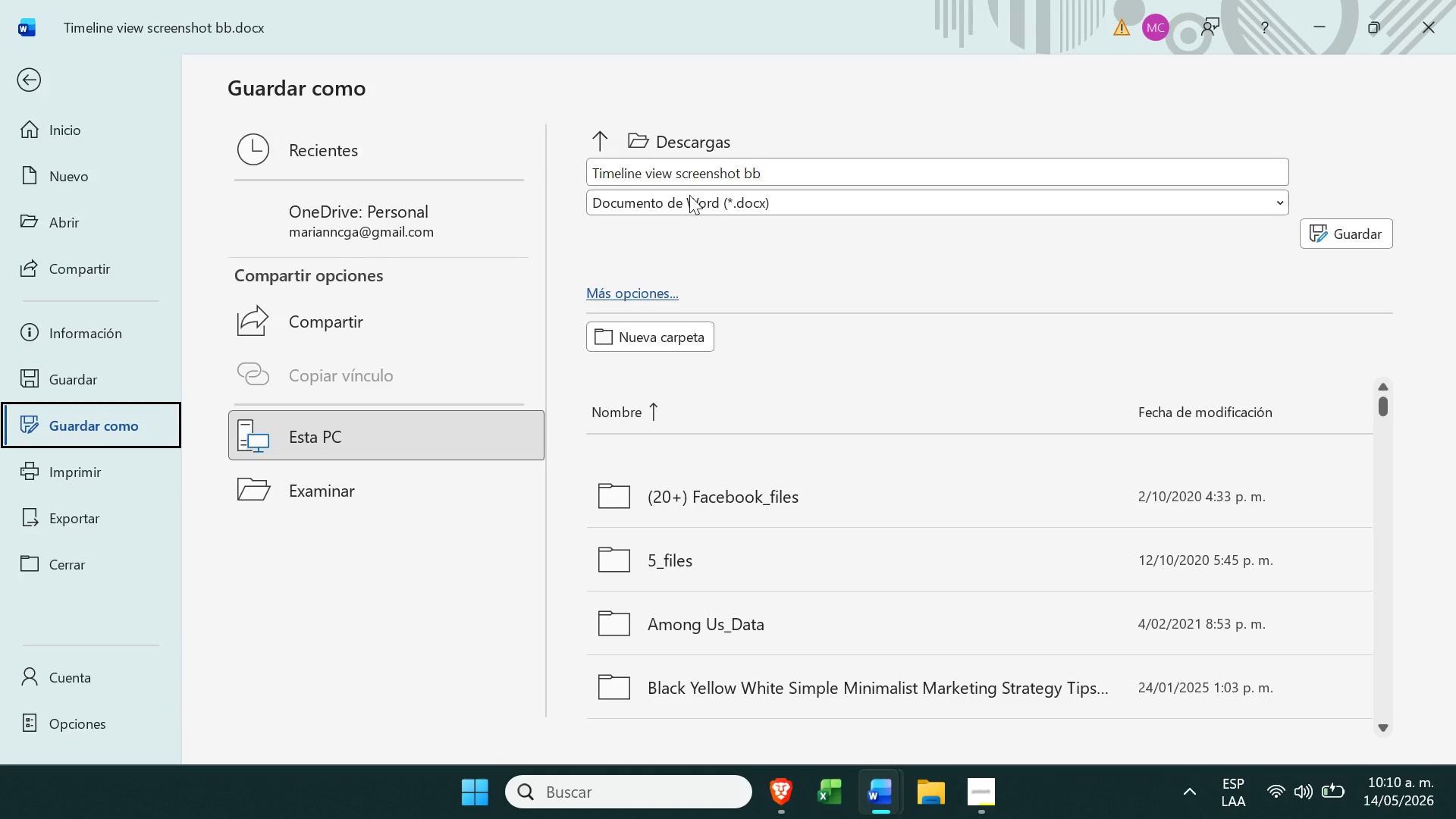 
double_click([679, 165])
 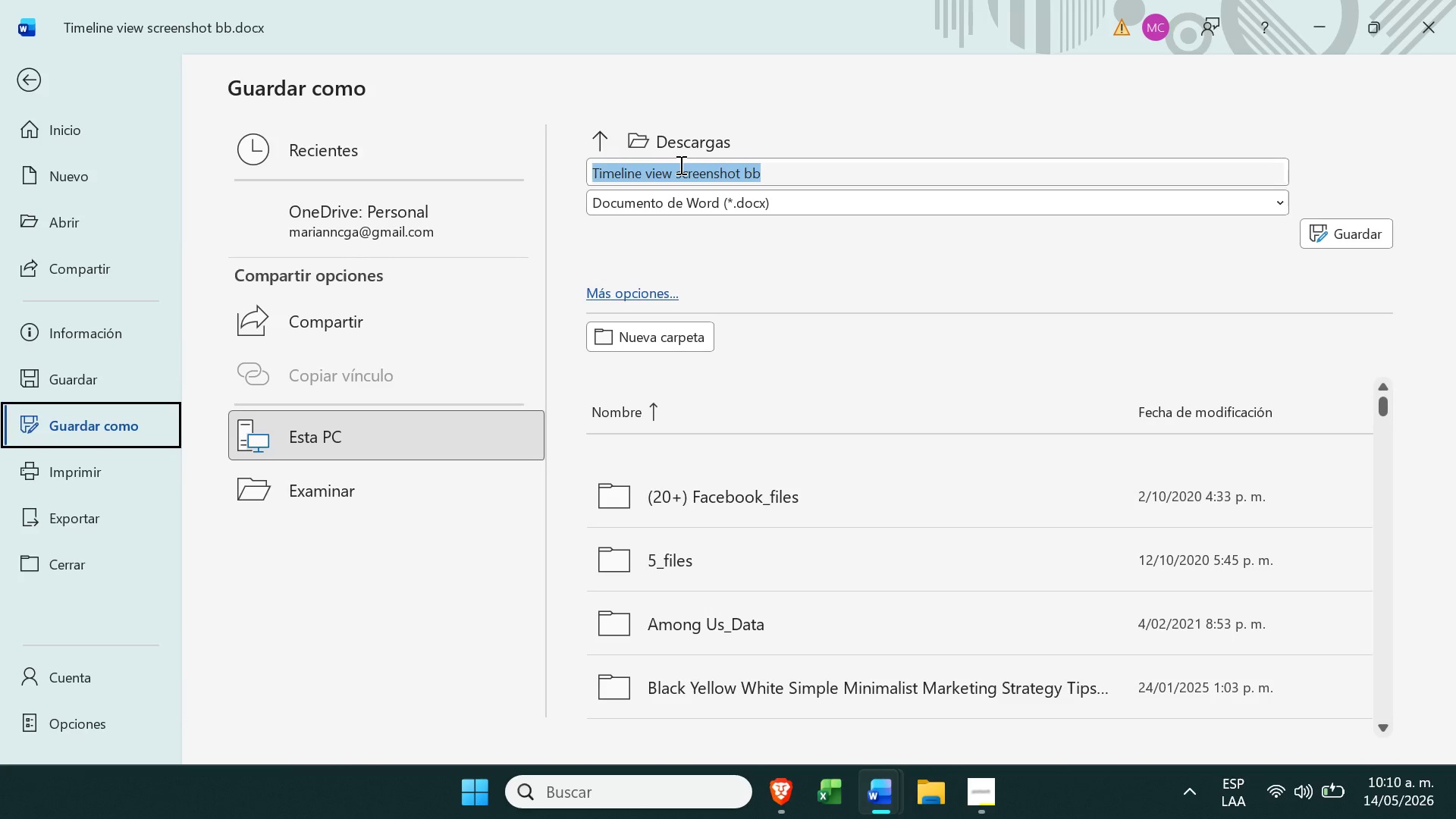 
triple_click([679, 165])
 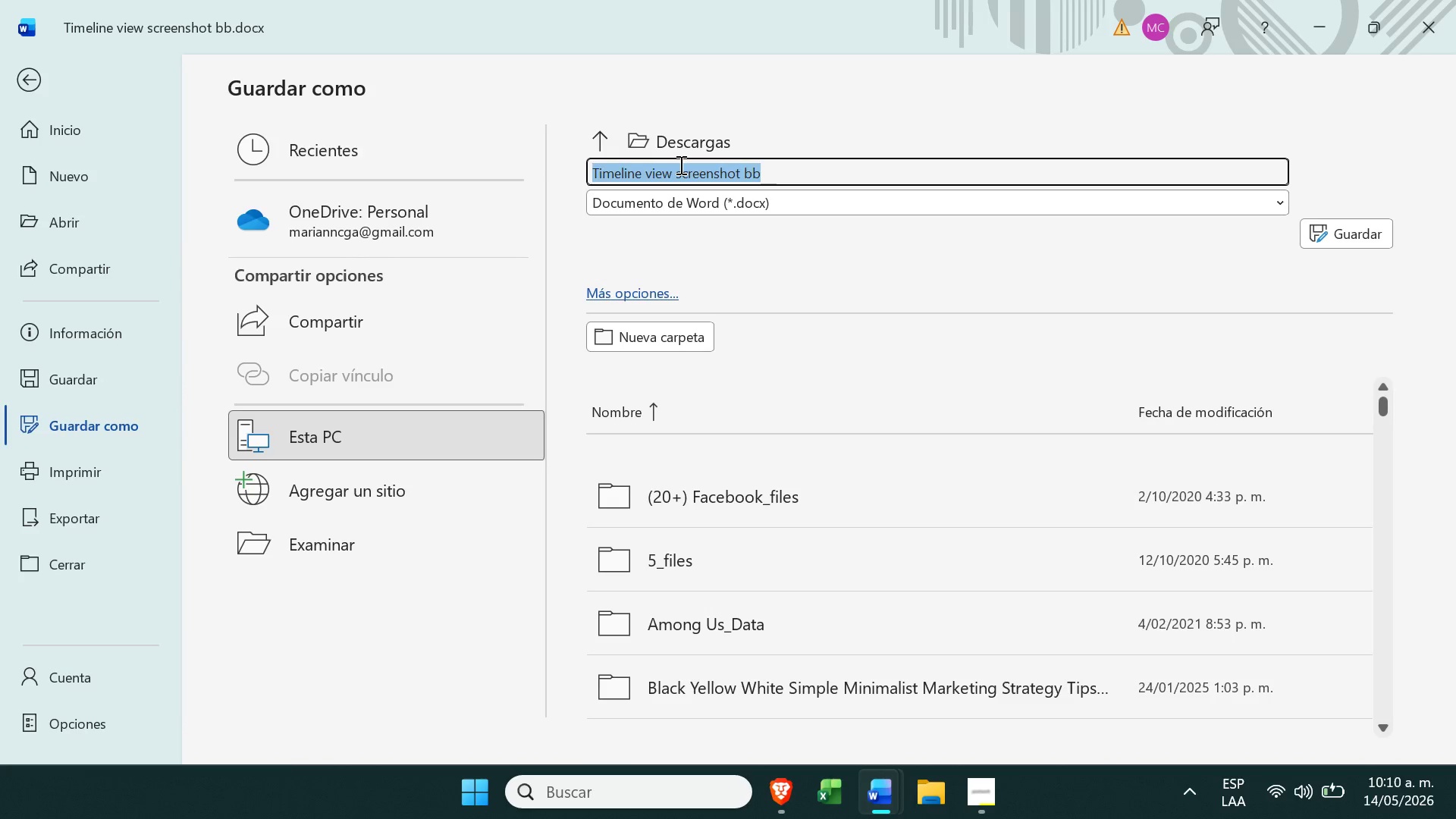 
key(Backspace)
 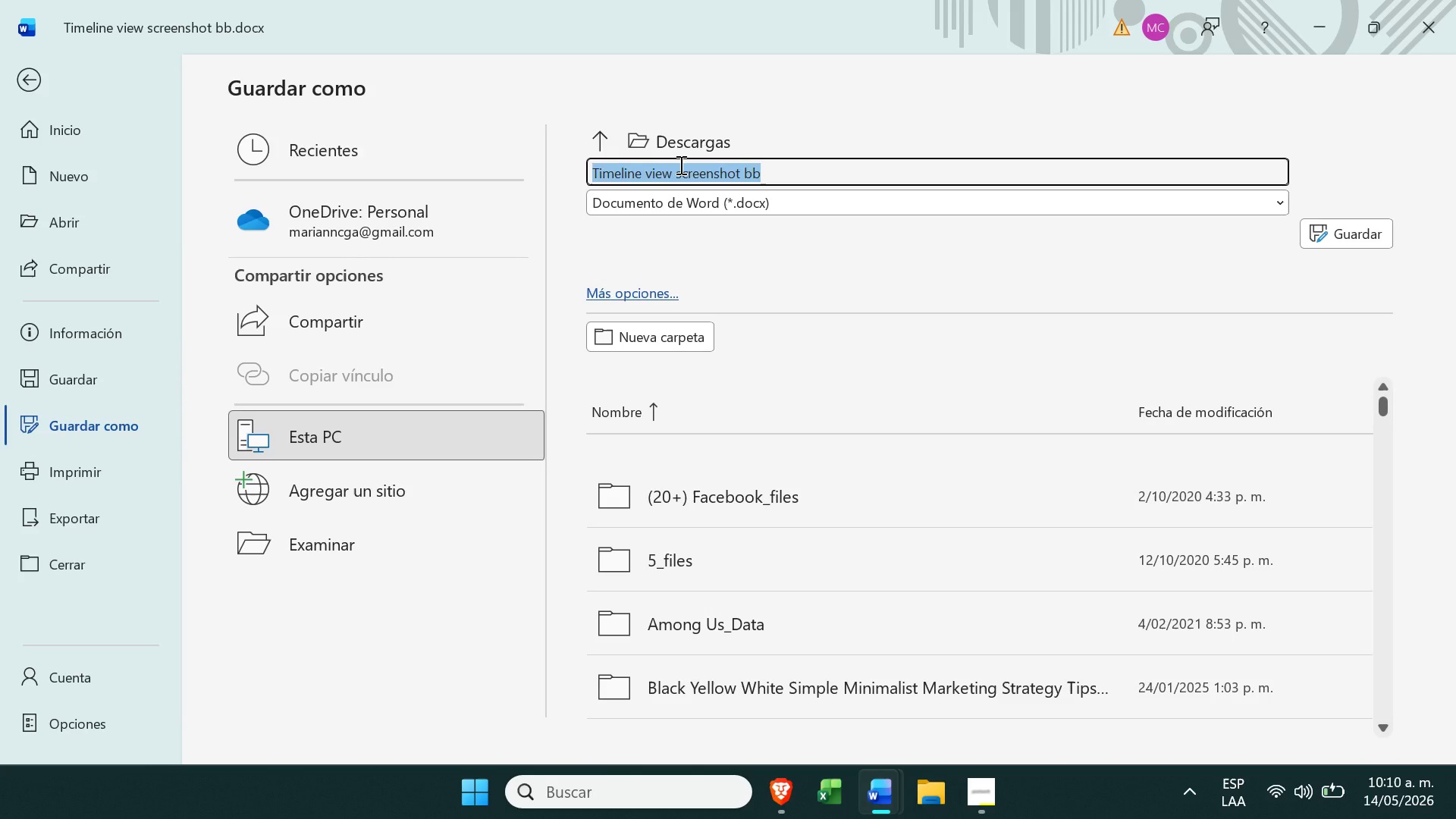 
key(Control+ControlLeft)
 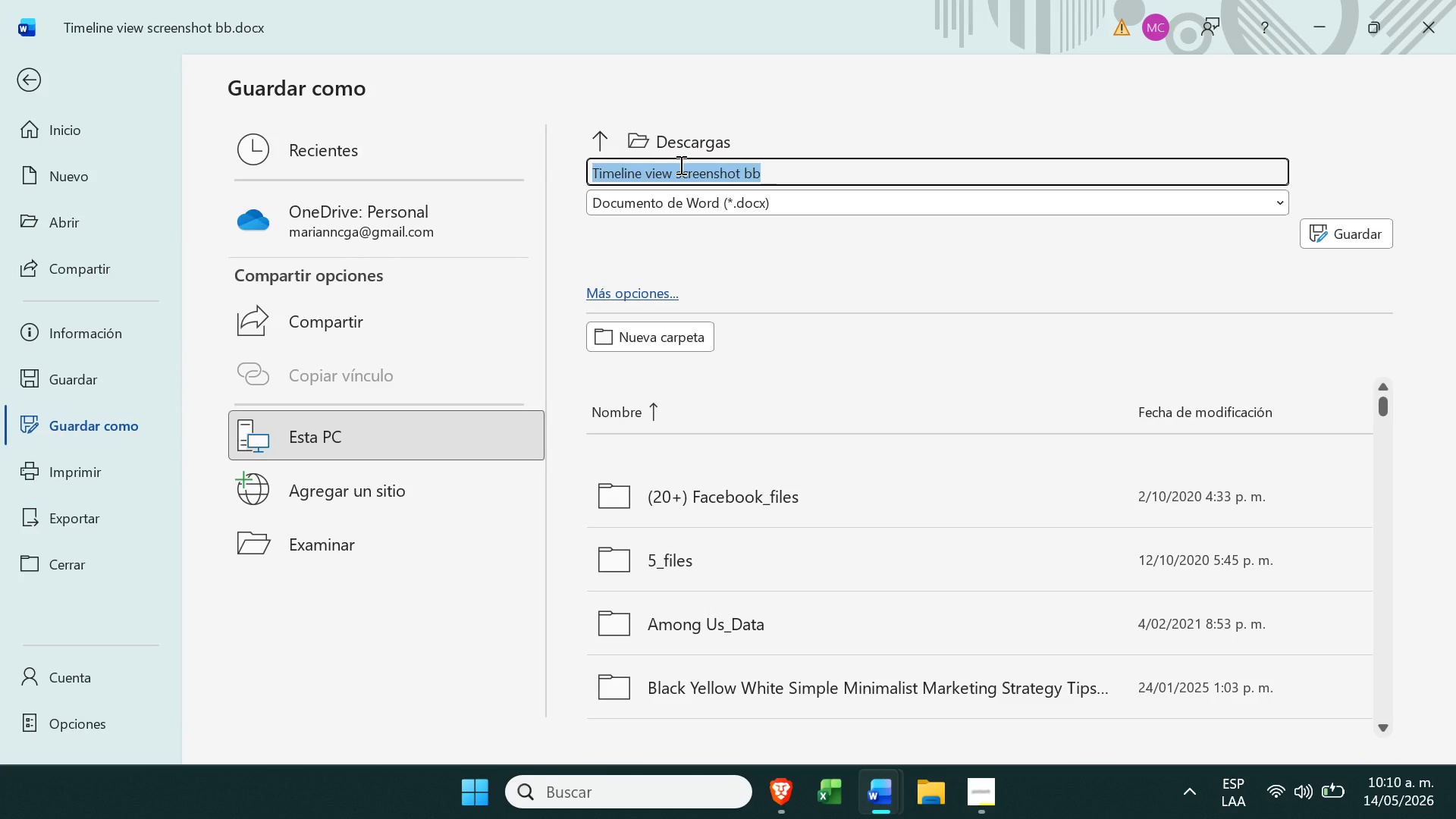 
key(Control+V)
 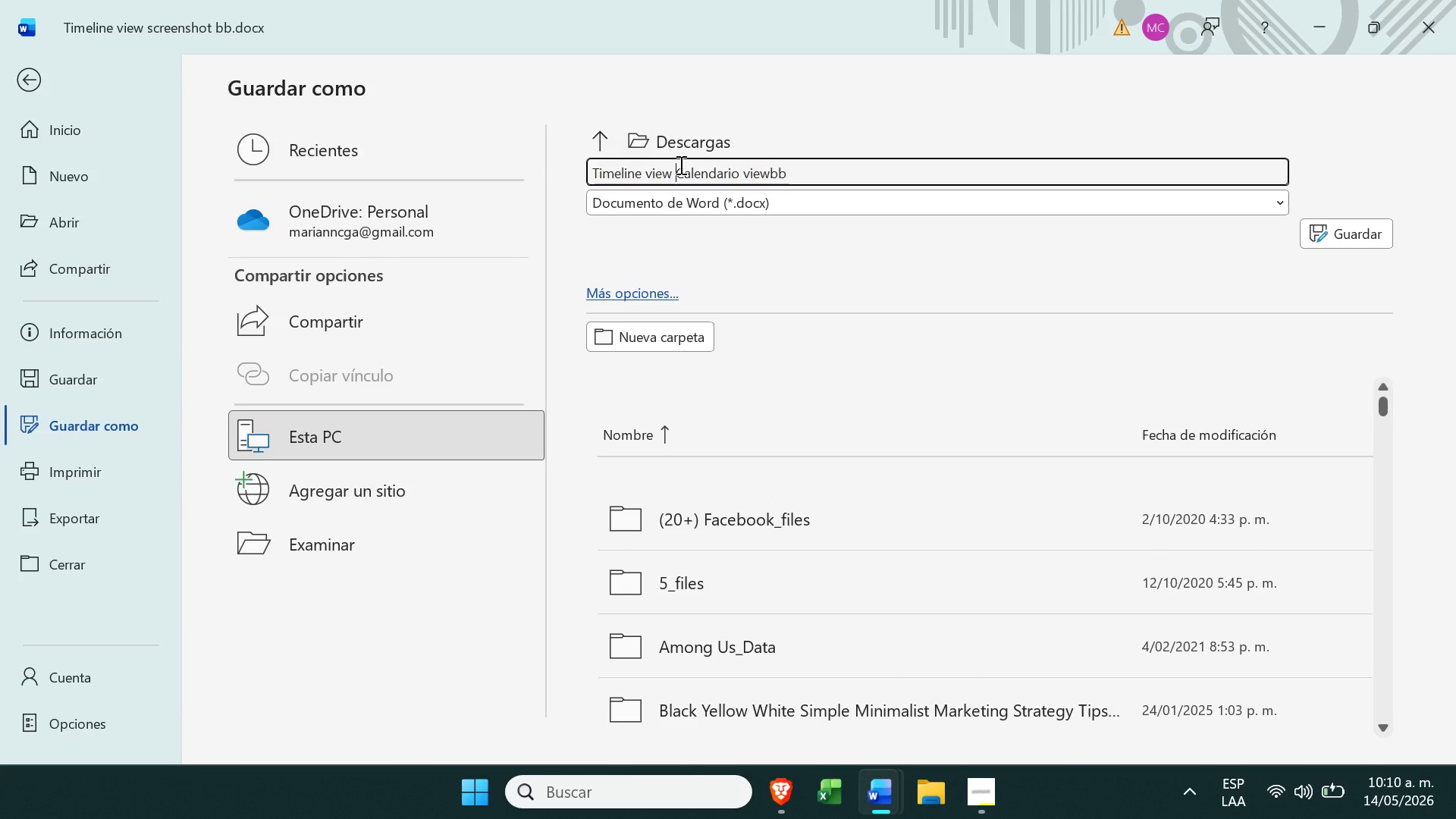 
double_click([679, 165])
 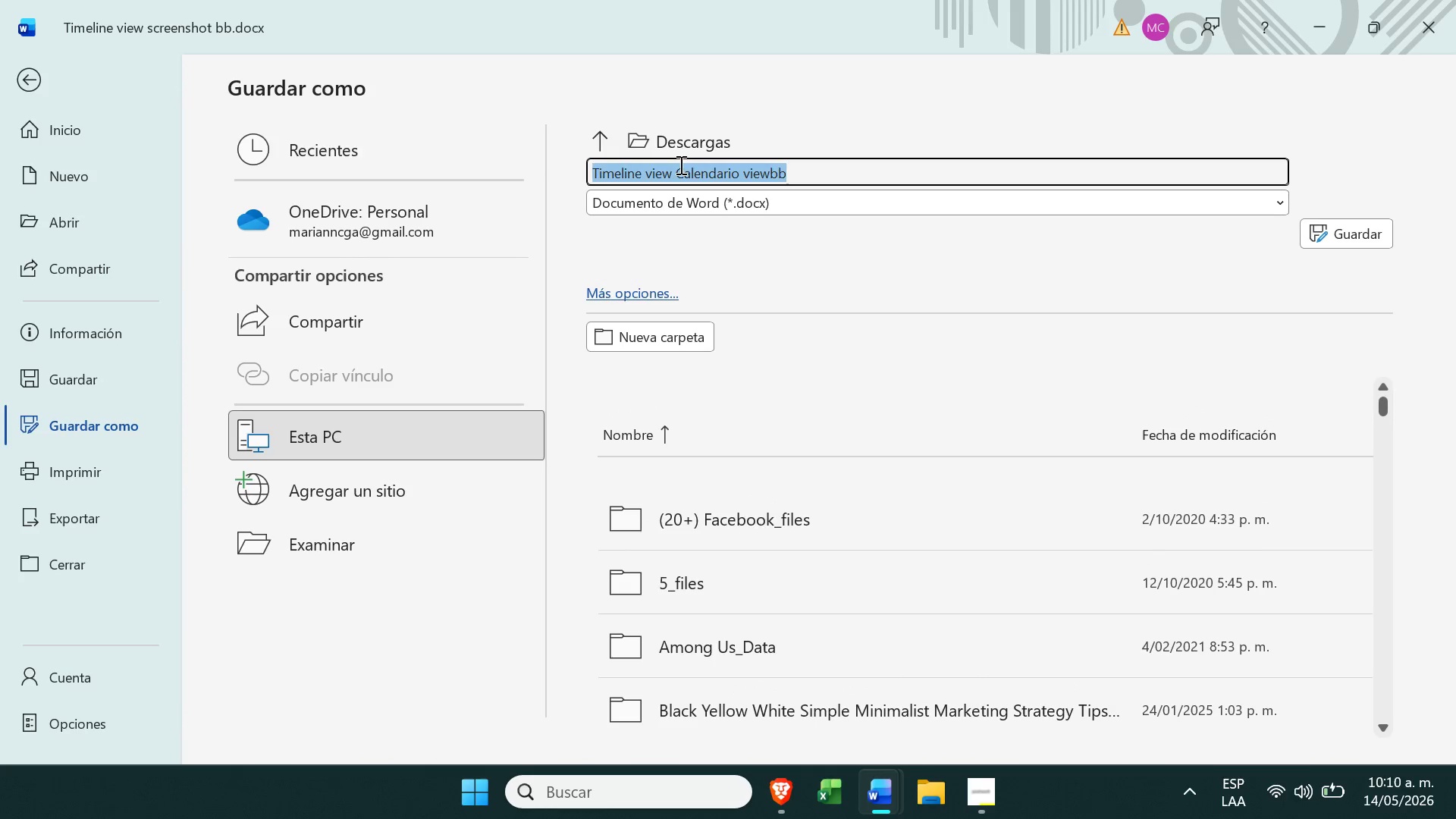 
triple_click([679, 165])
 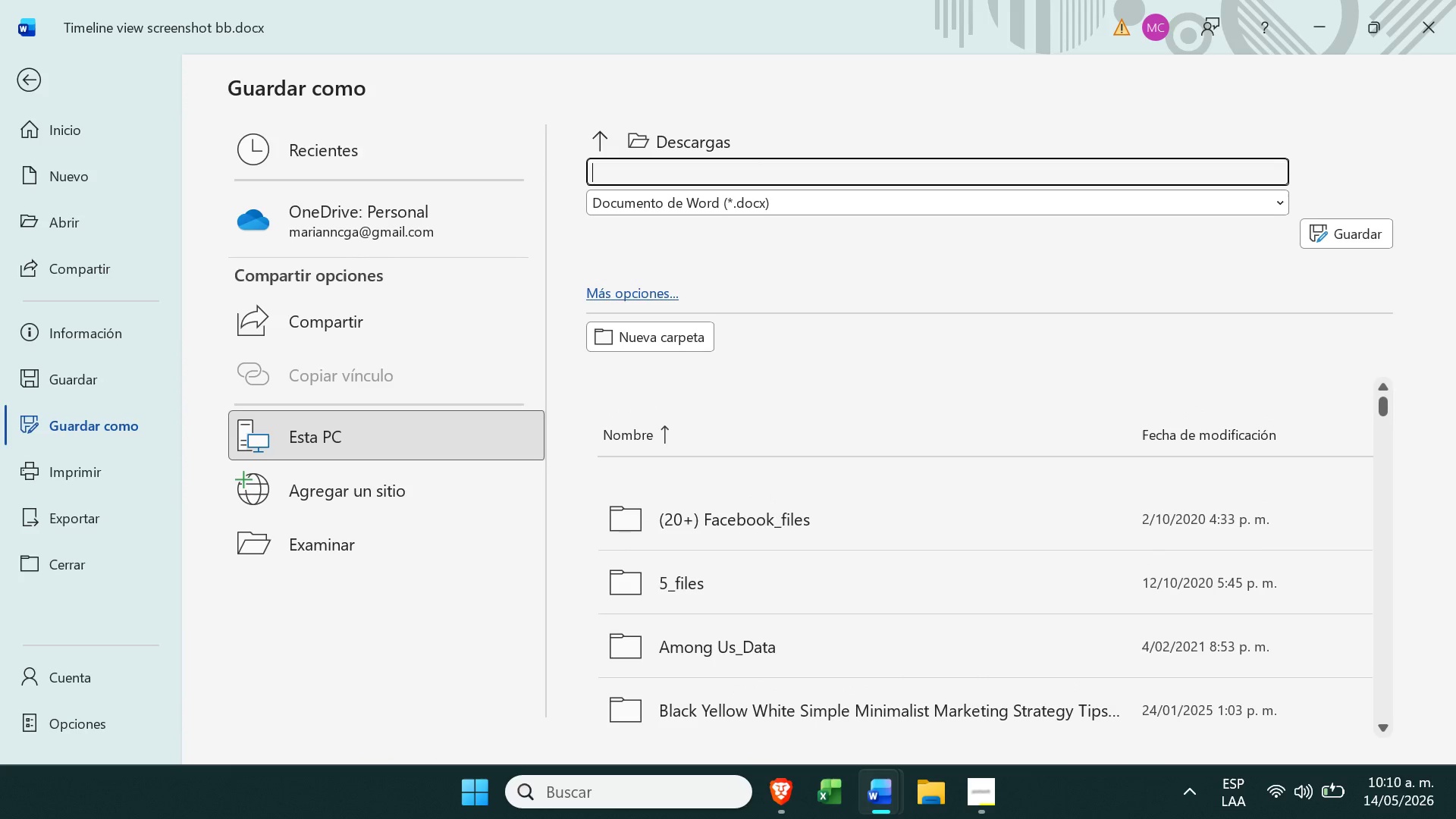 
key(Backspace)
 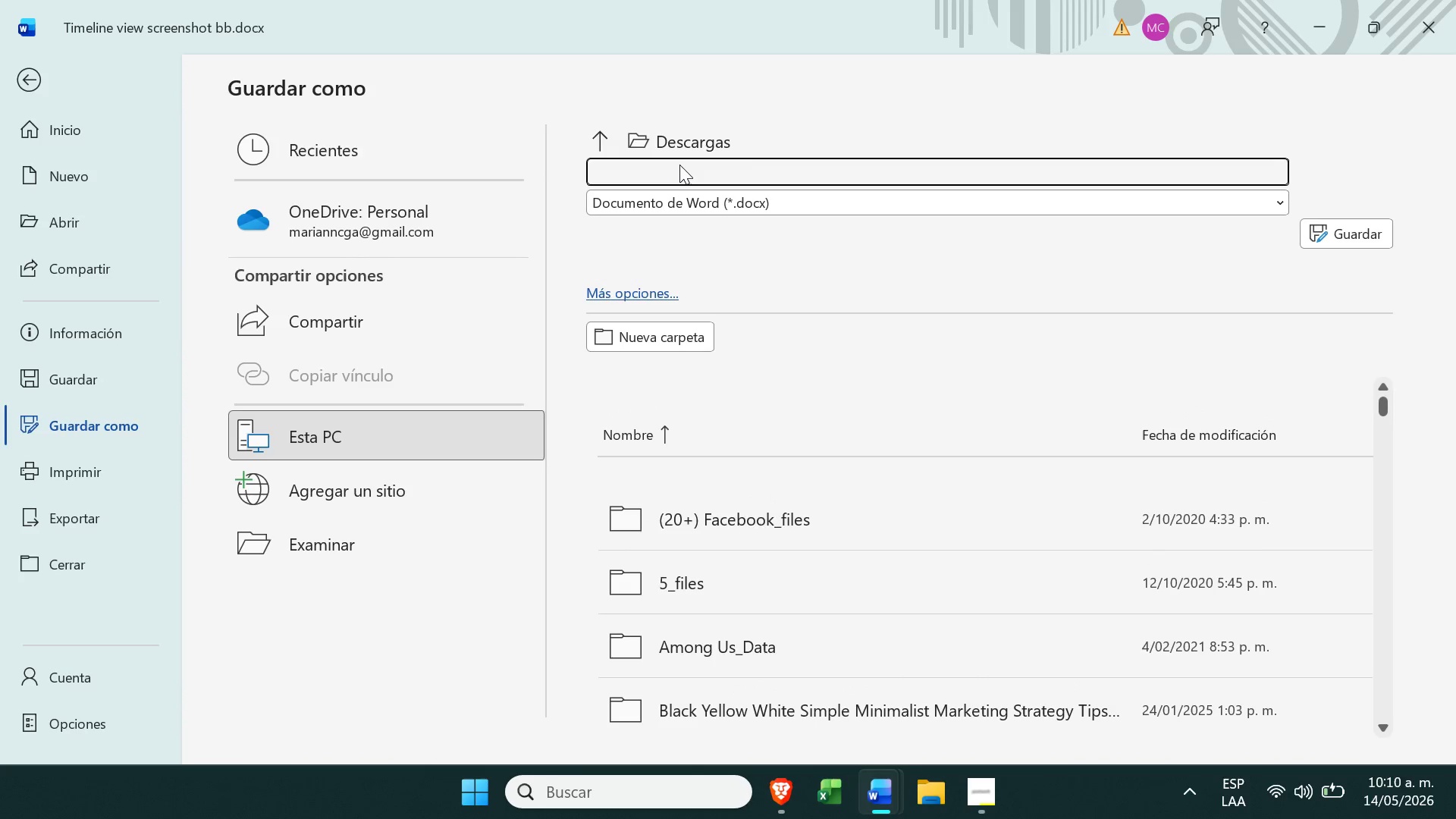 
key(Control+V)
 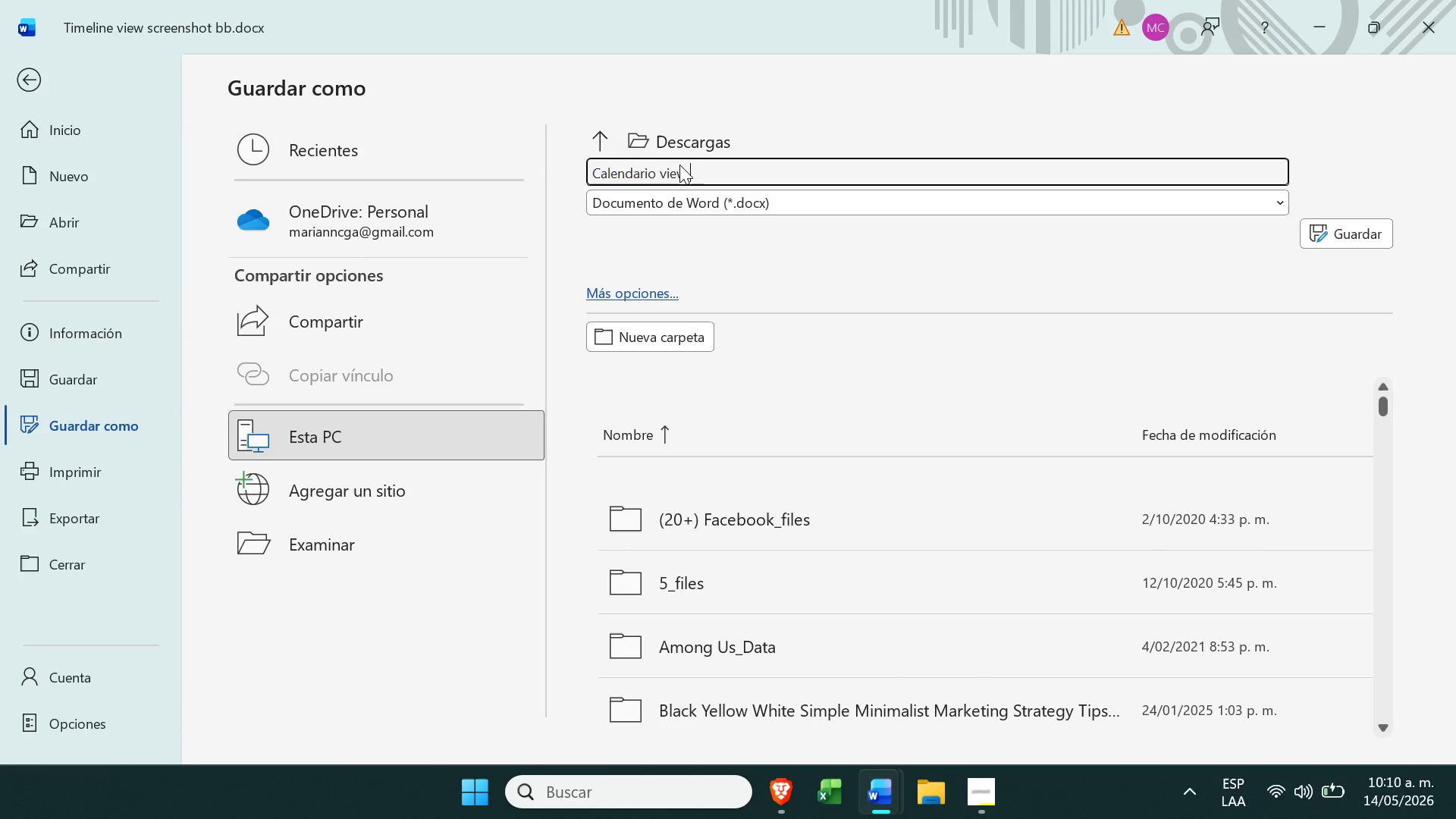 
type( vvv)
 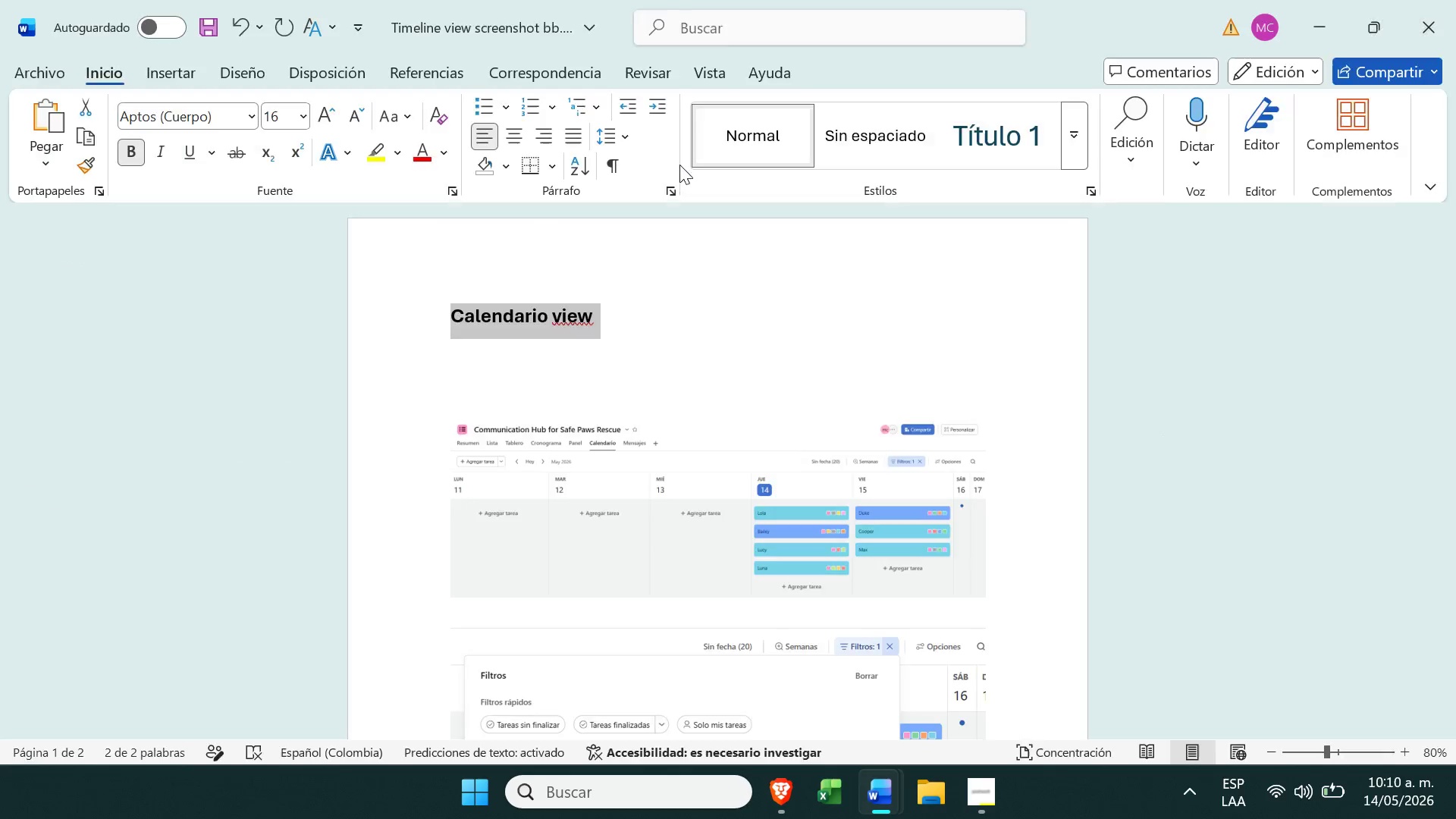 
key(Enter)
 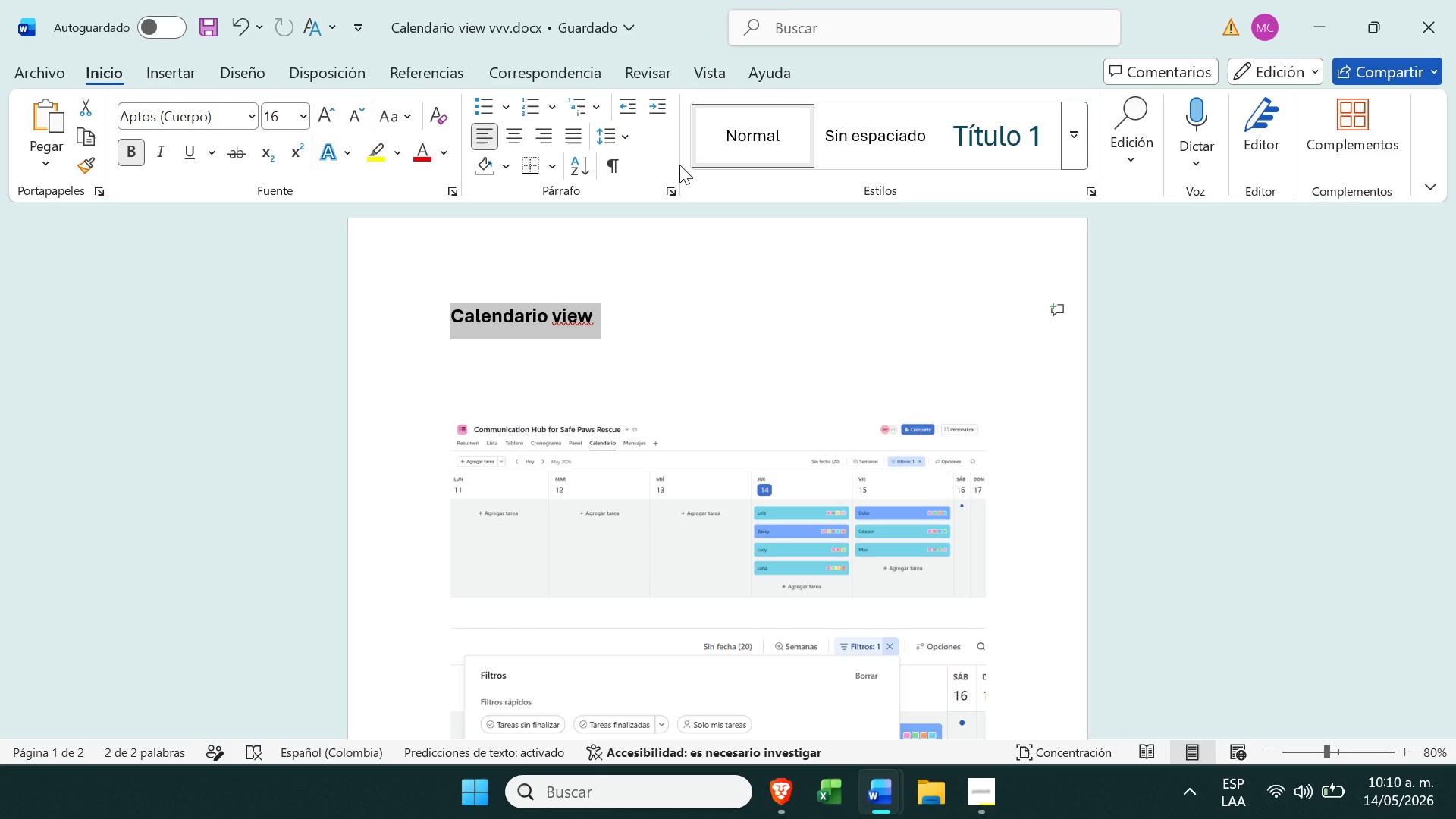 
wait(20.36)
 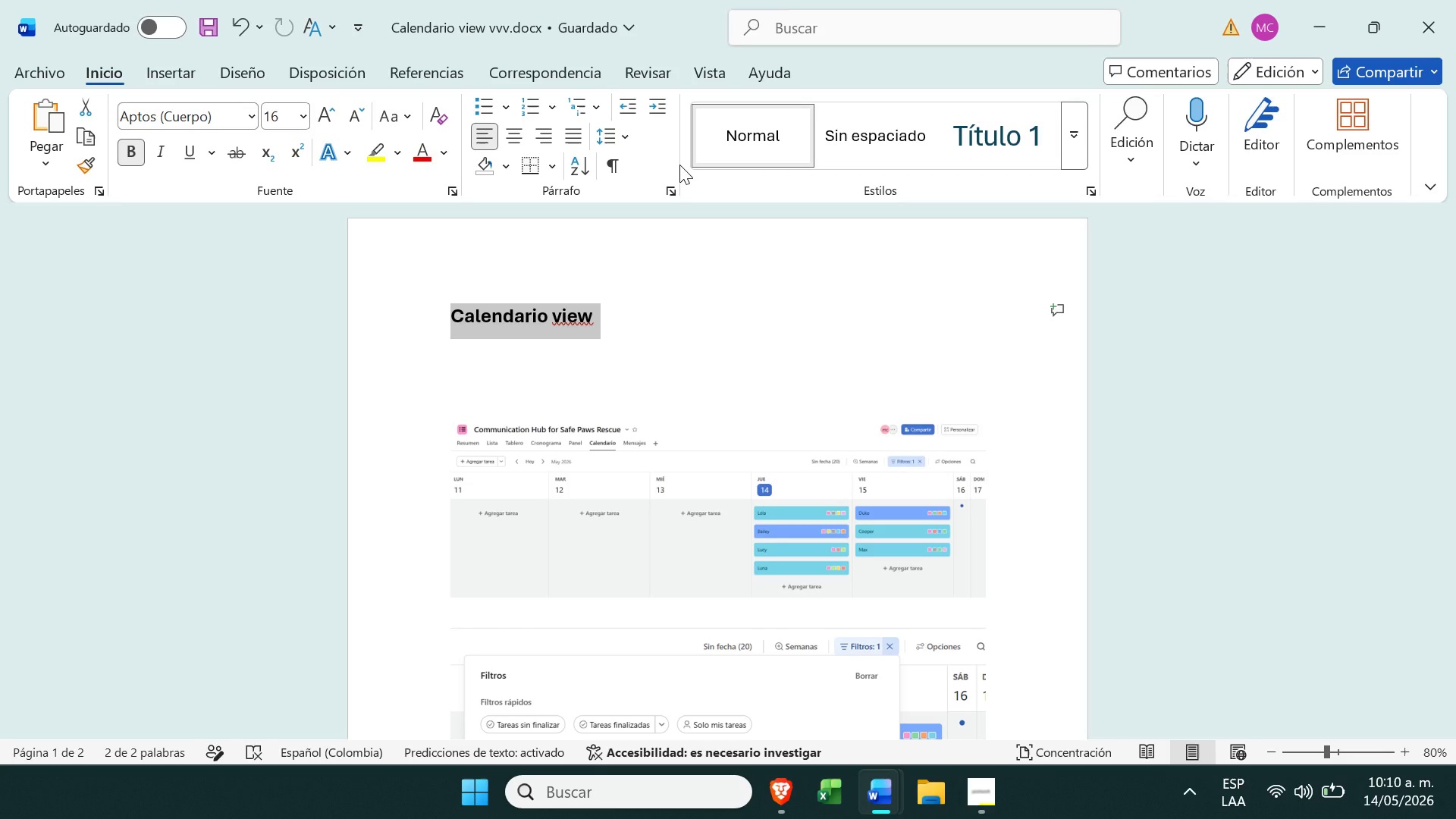 
left_click([717, 318])
 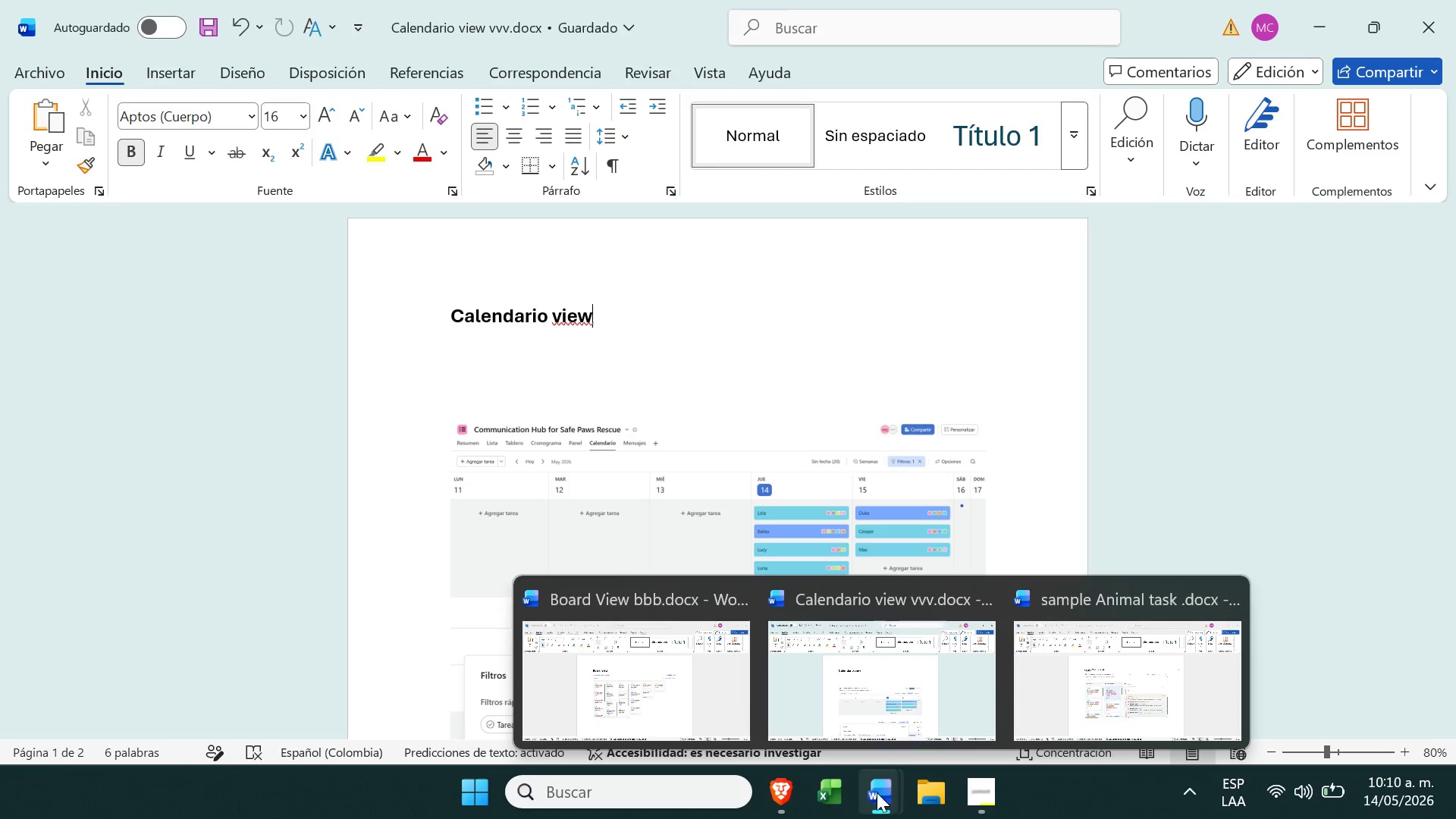 
left_click([613, 629])
 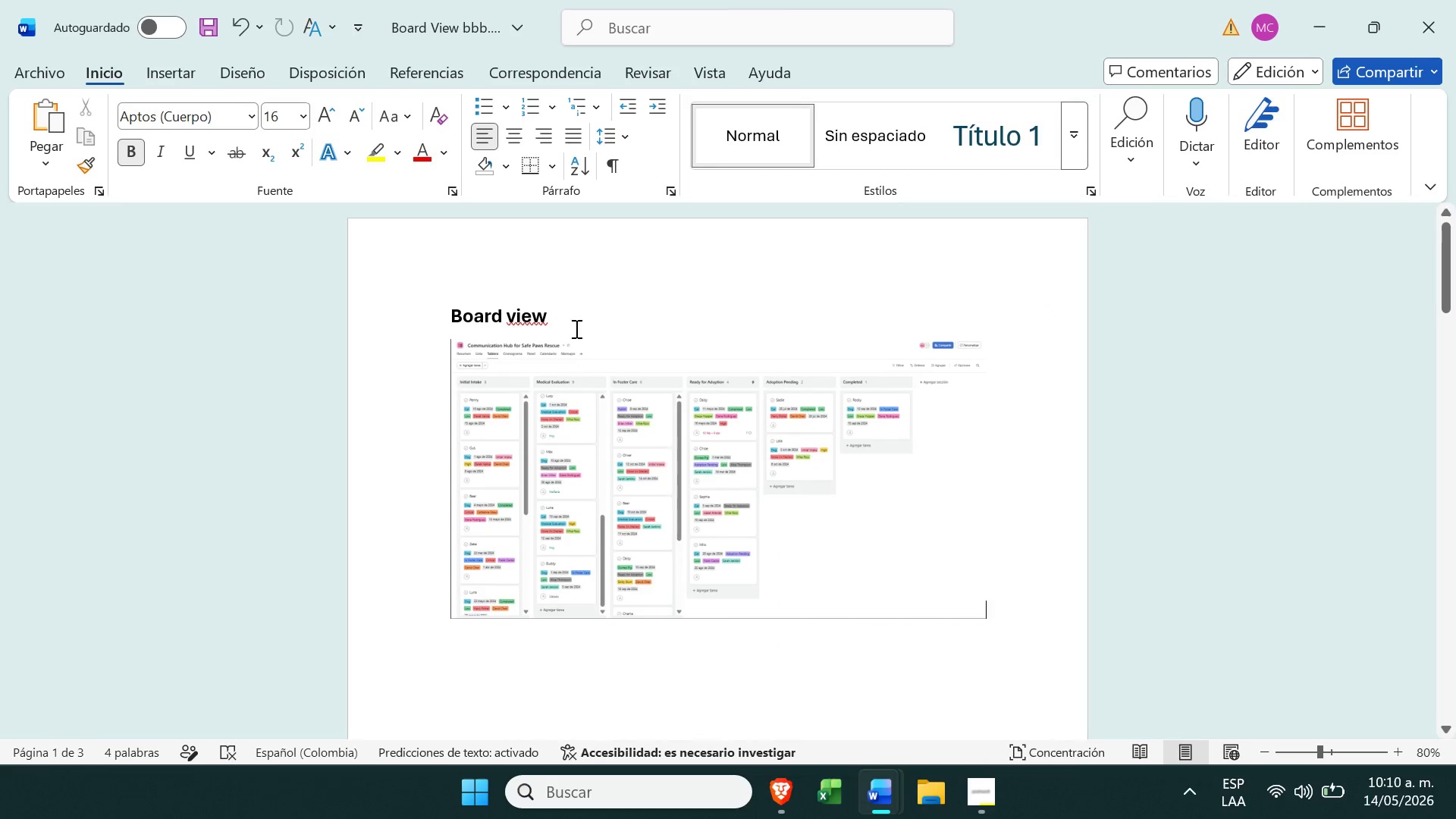 
left_click_drag(start_coordinate=[560, 315], to_coordinate=[390, 306])
 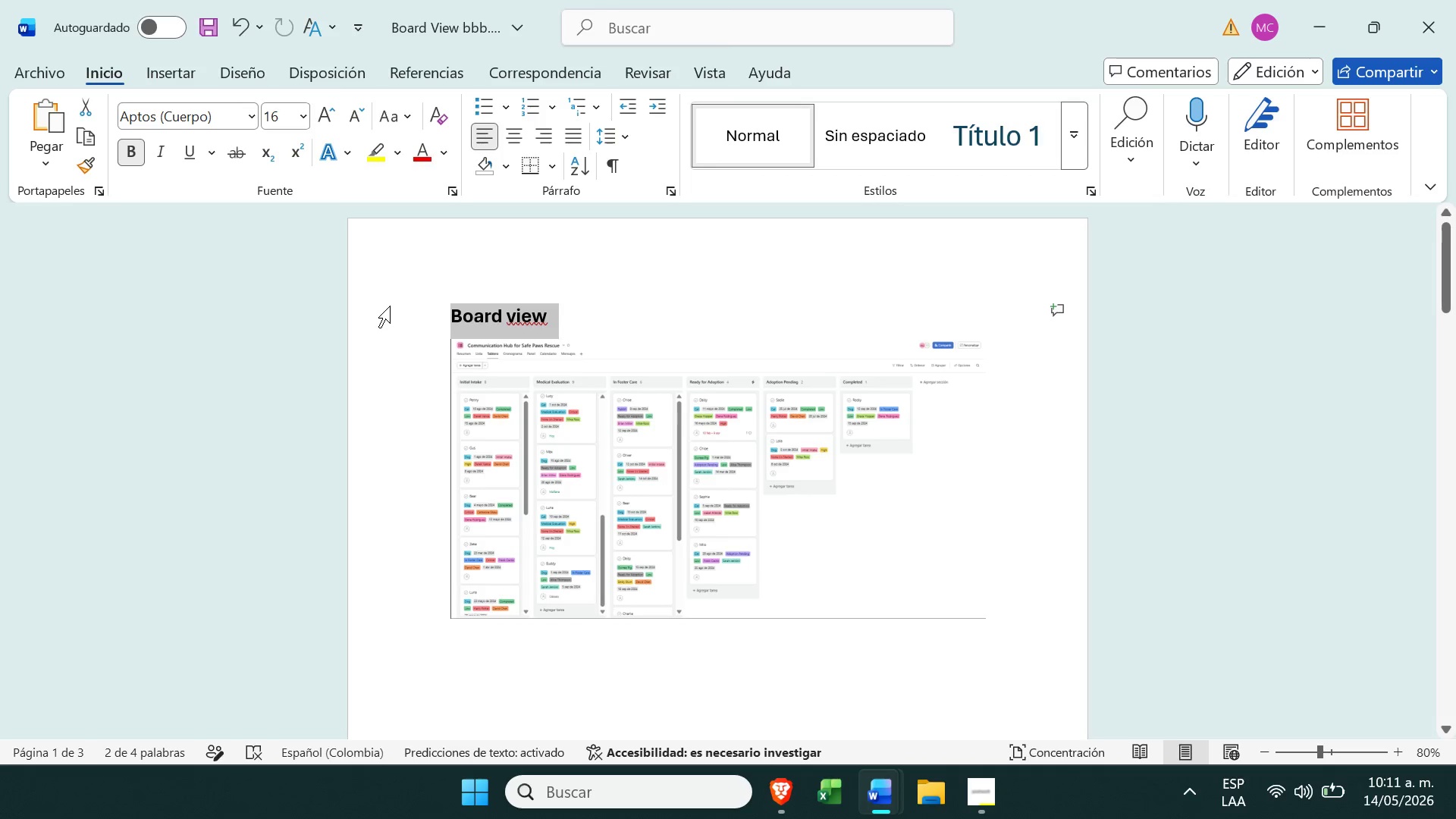 
key(Control+ControlLeft)
 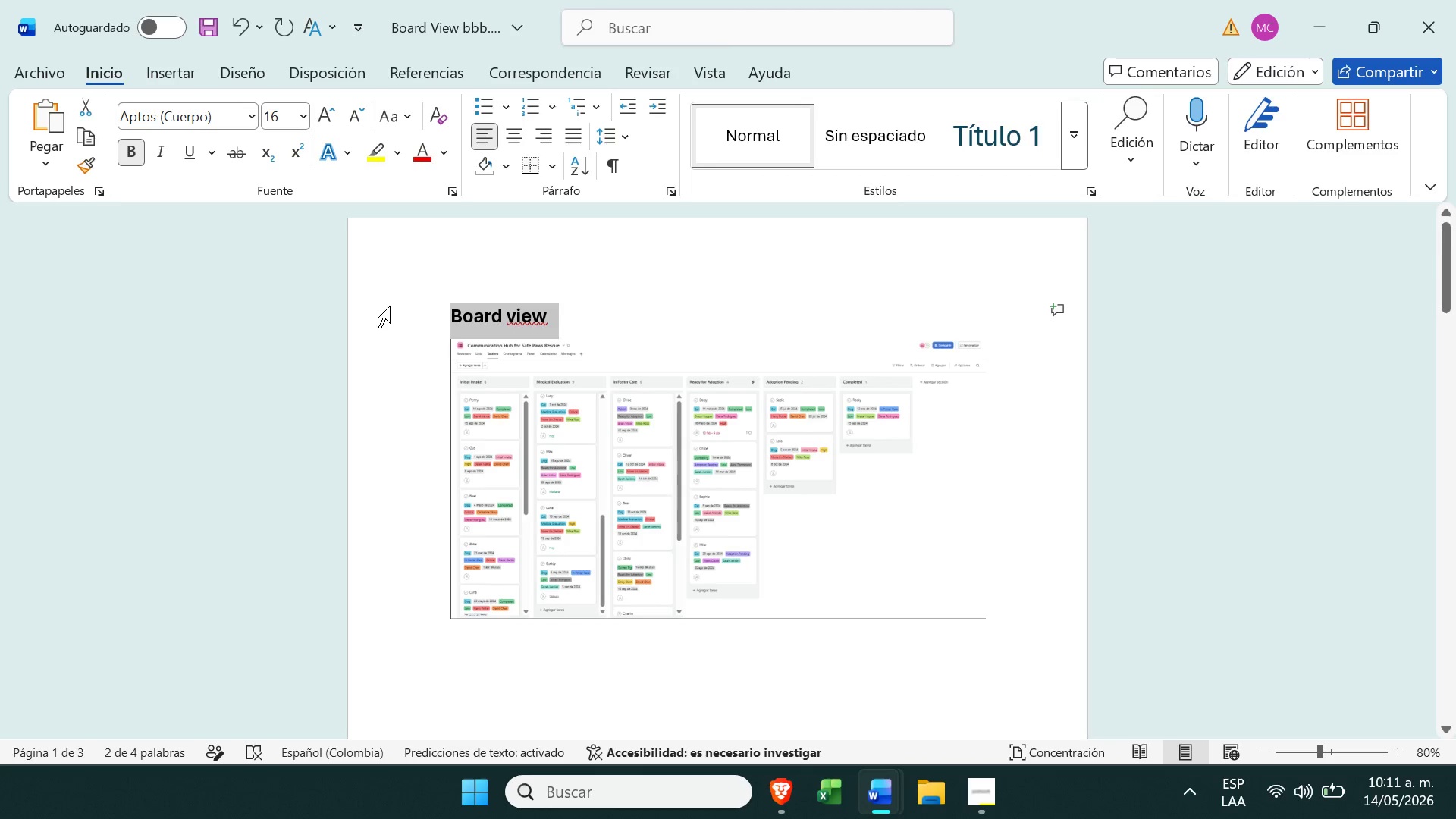 
key(Control+C)
 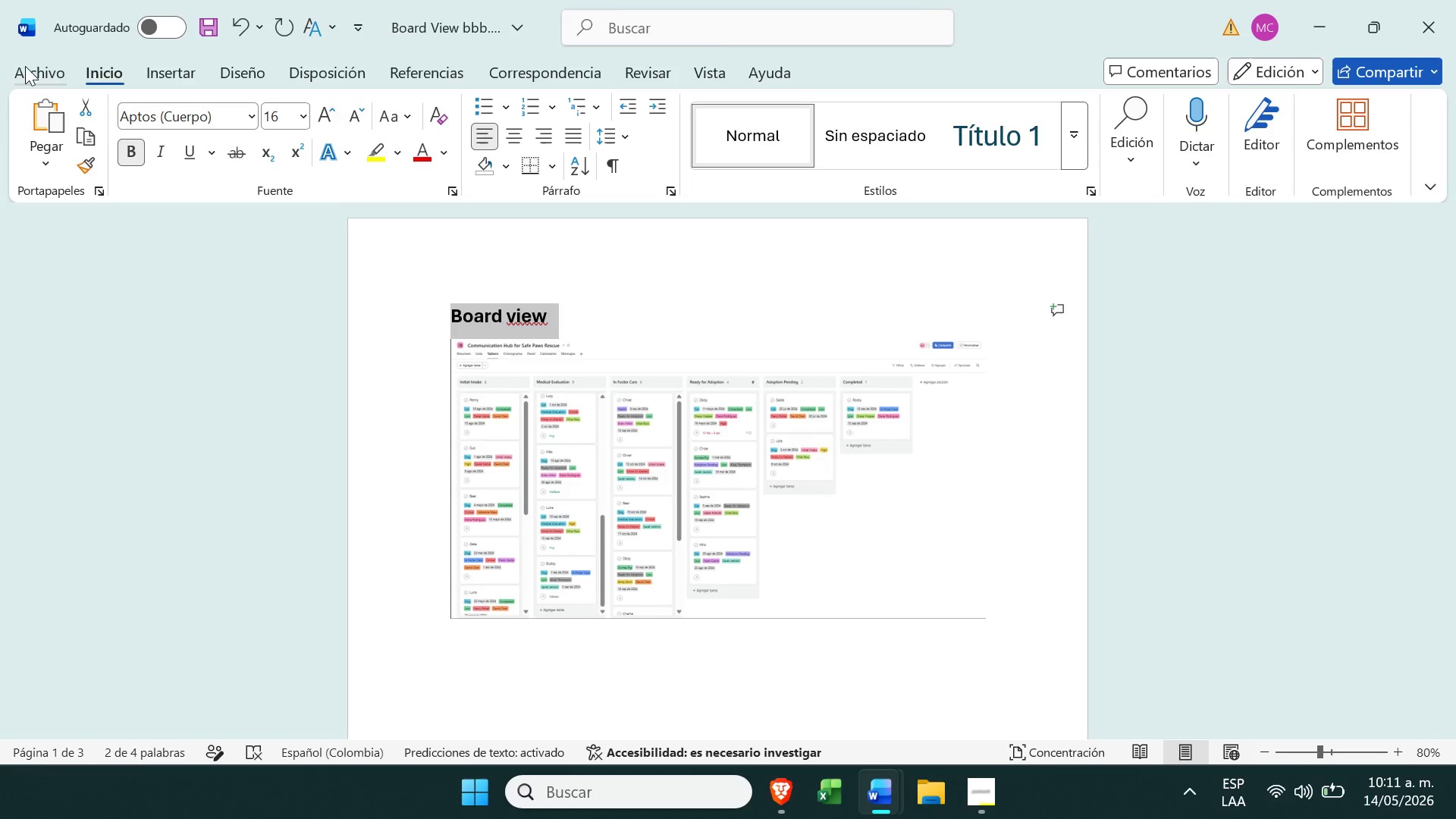 
left_click([28, 70])
 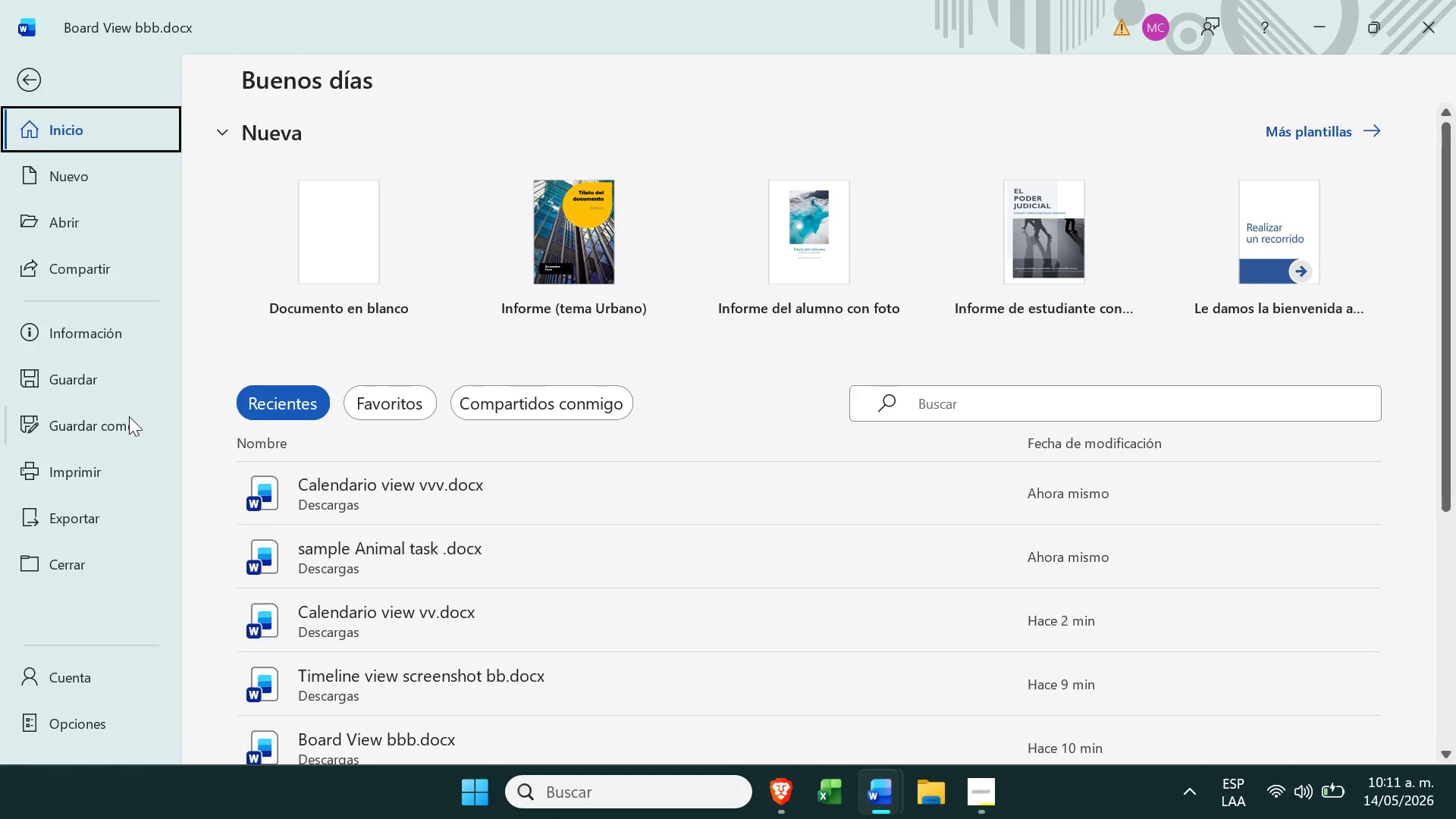 
left_click([128, 413])
 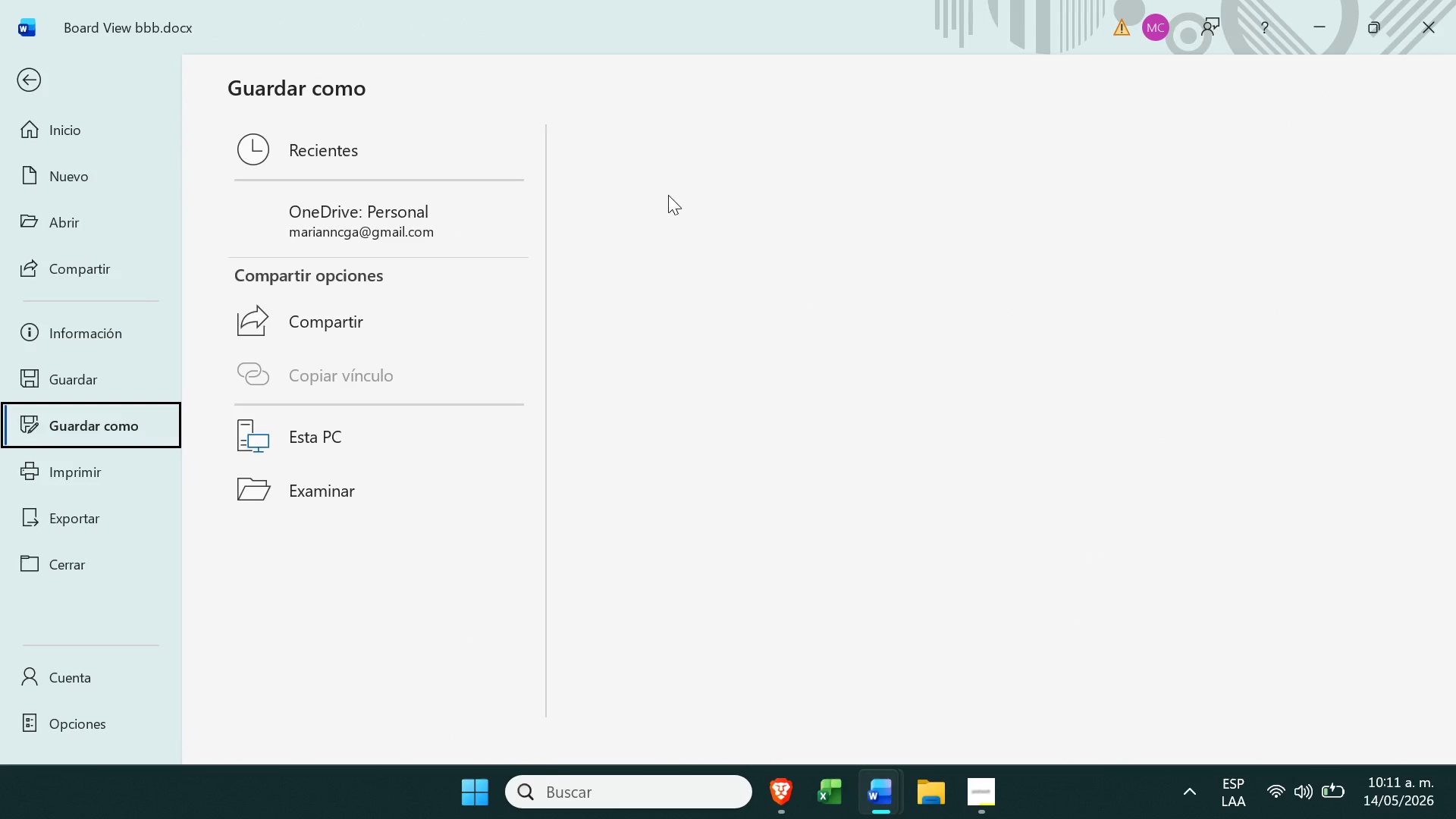 
mouse_move([698, 126])
 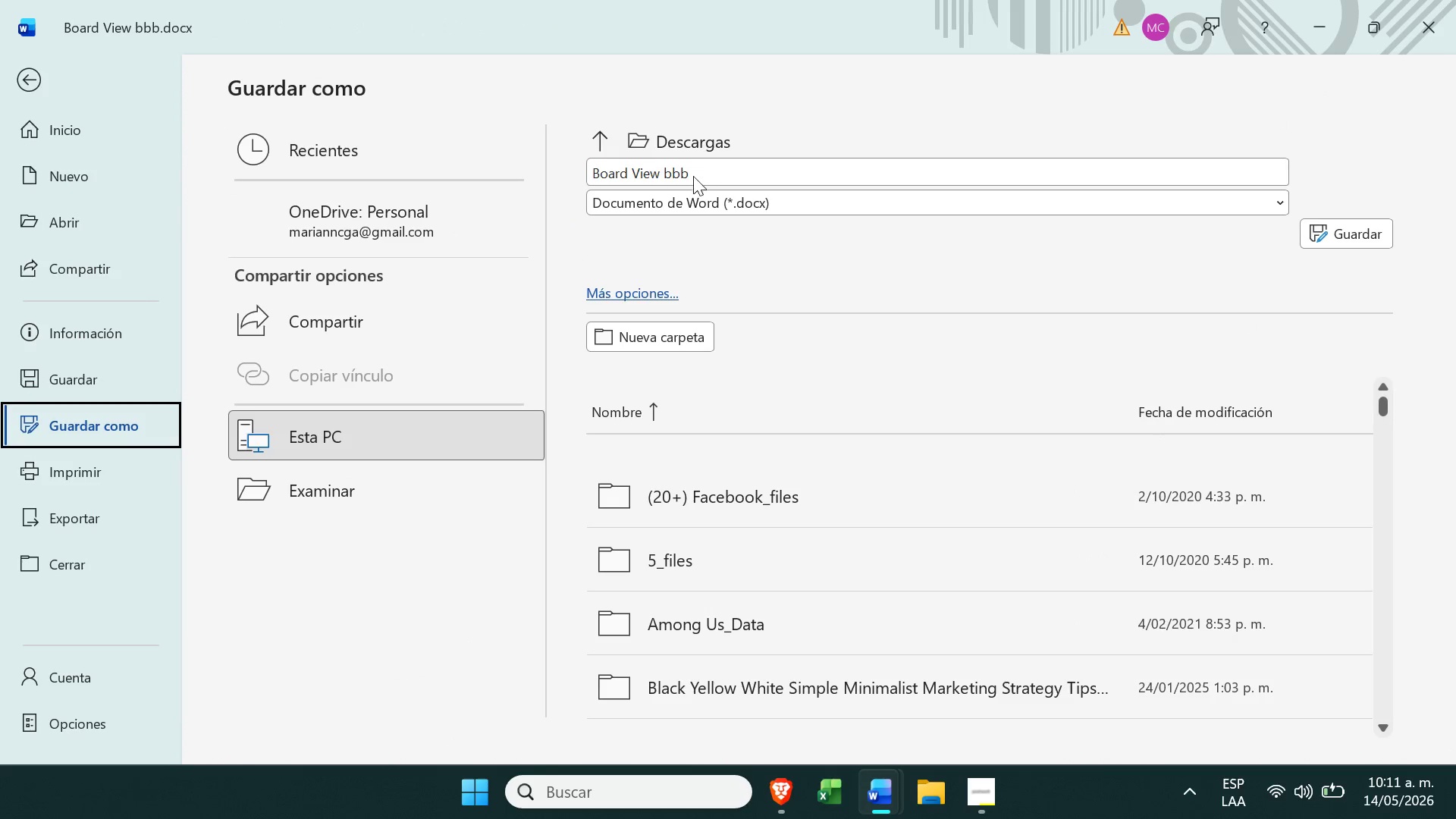 
left_click([693, 176])
 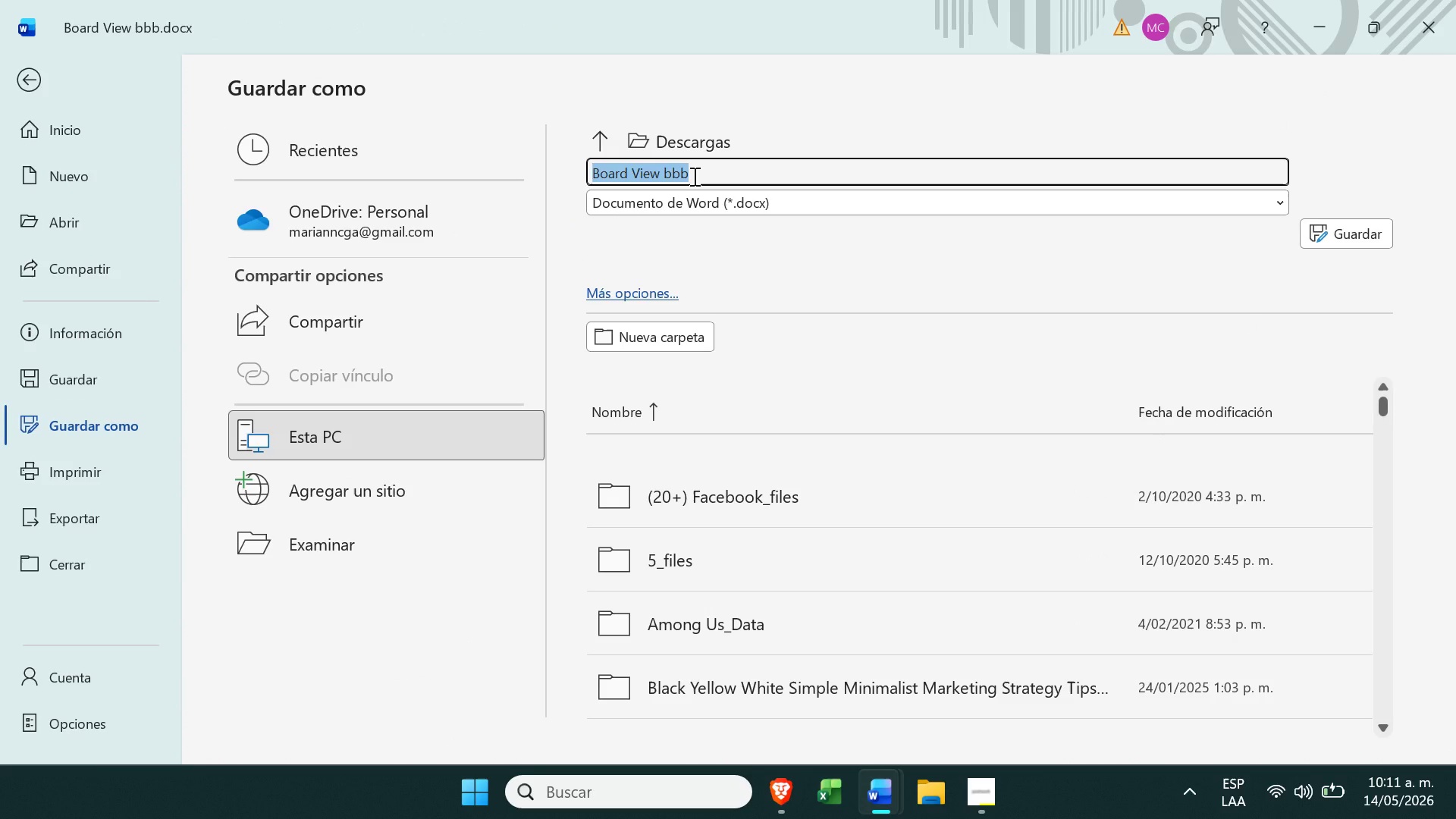 
key(Backspace)
 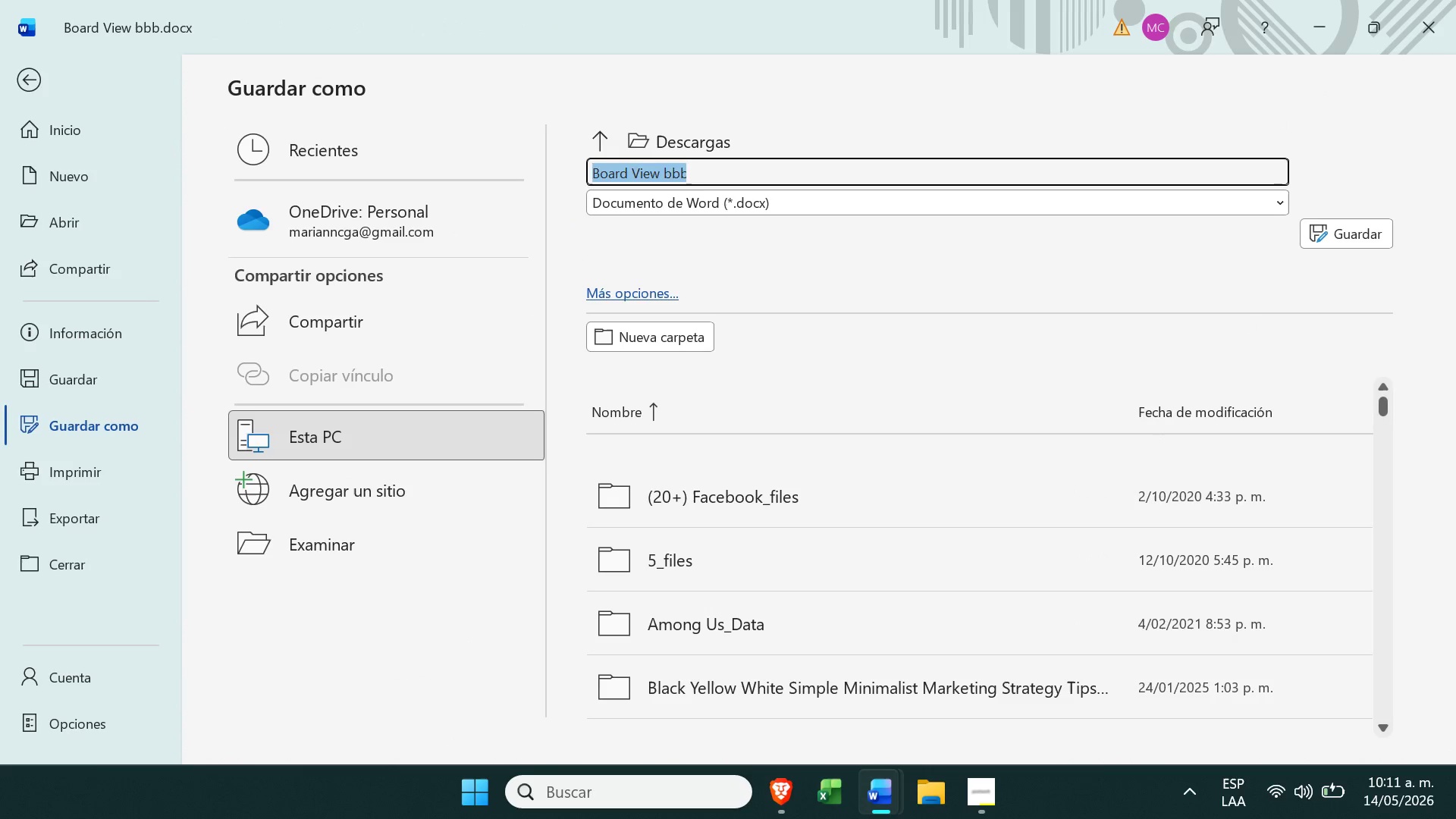 
key(Control+ControlLeft)
 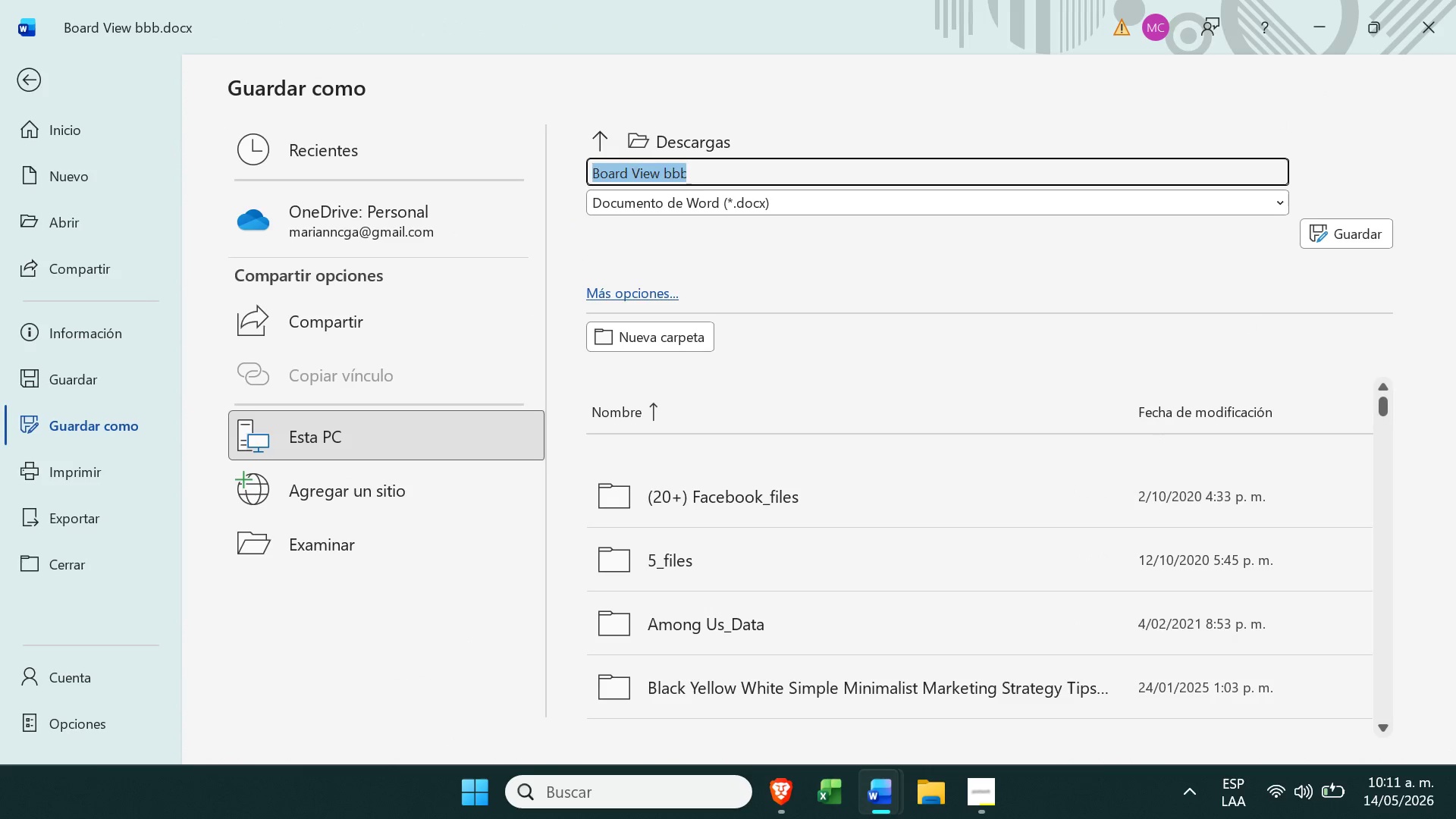 
key(Control+V)
 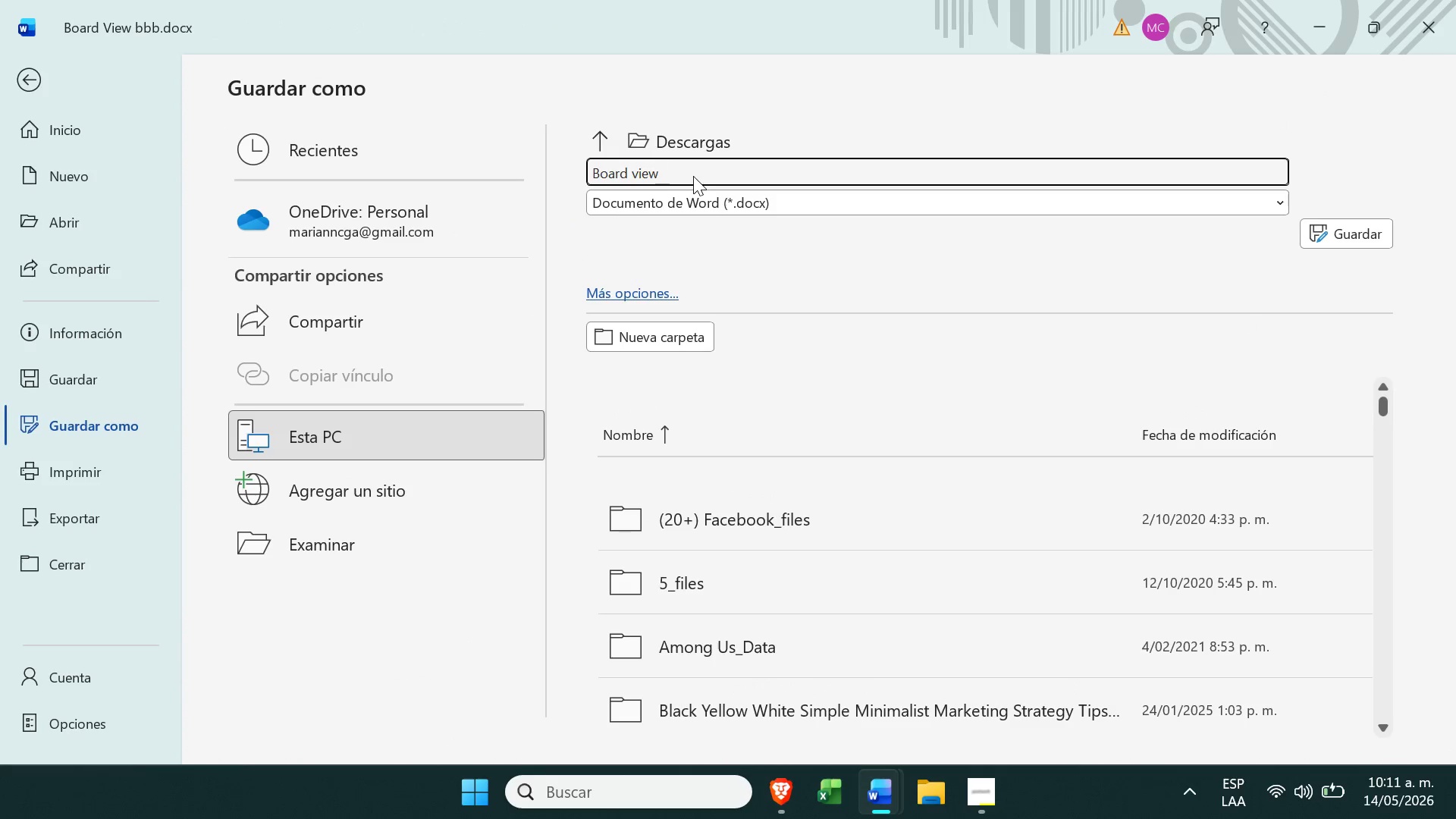 
type( ccc)
 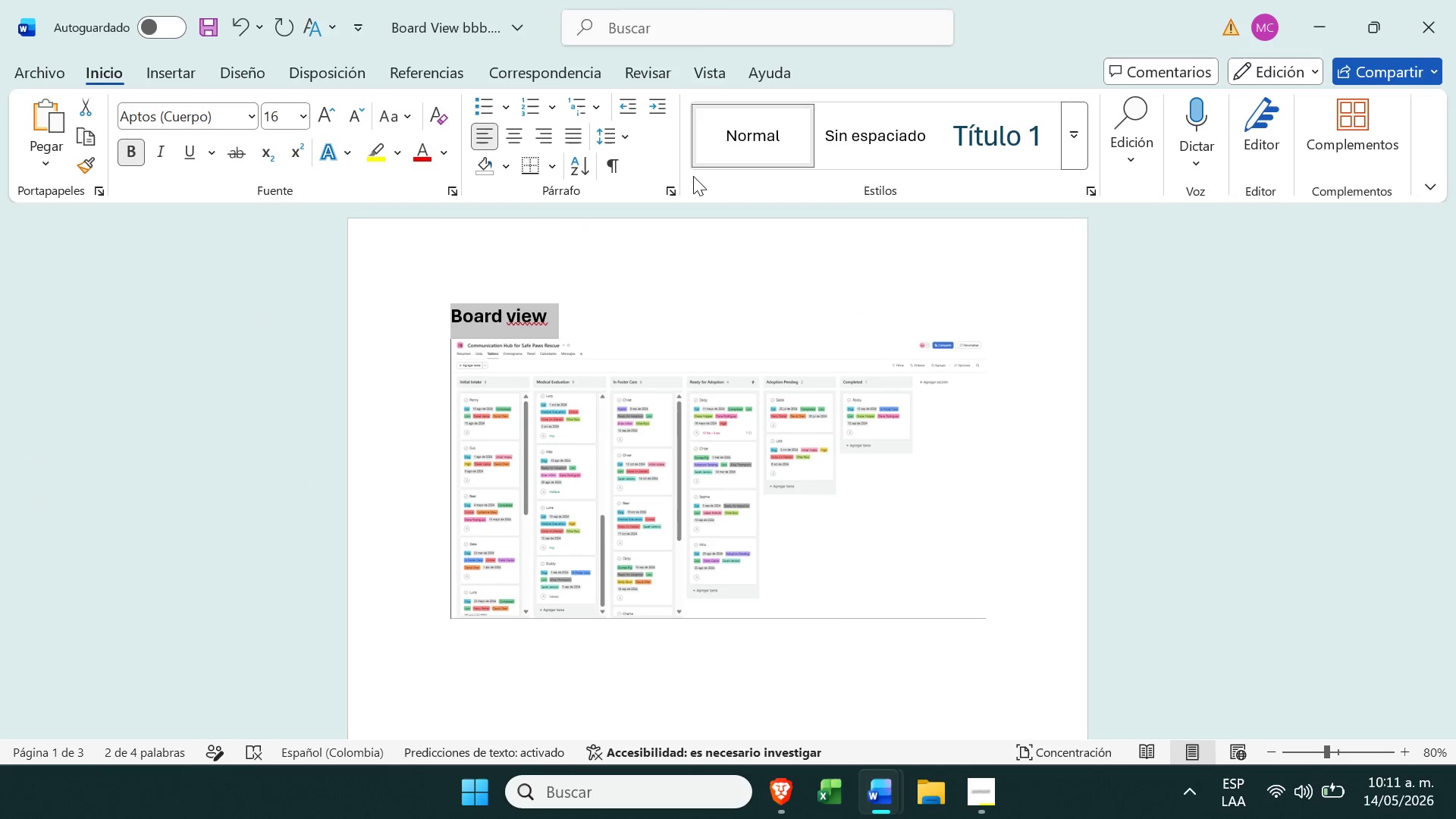 
key(Enter)
 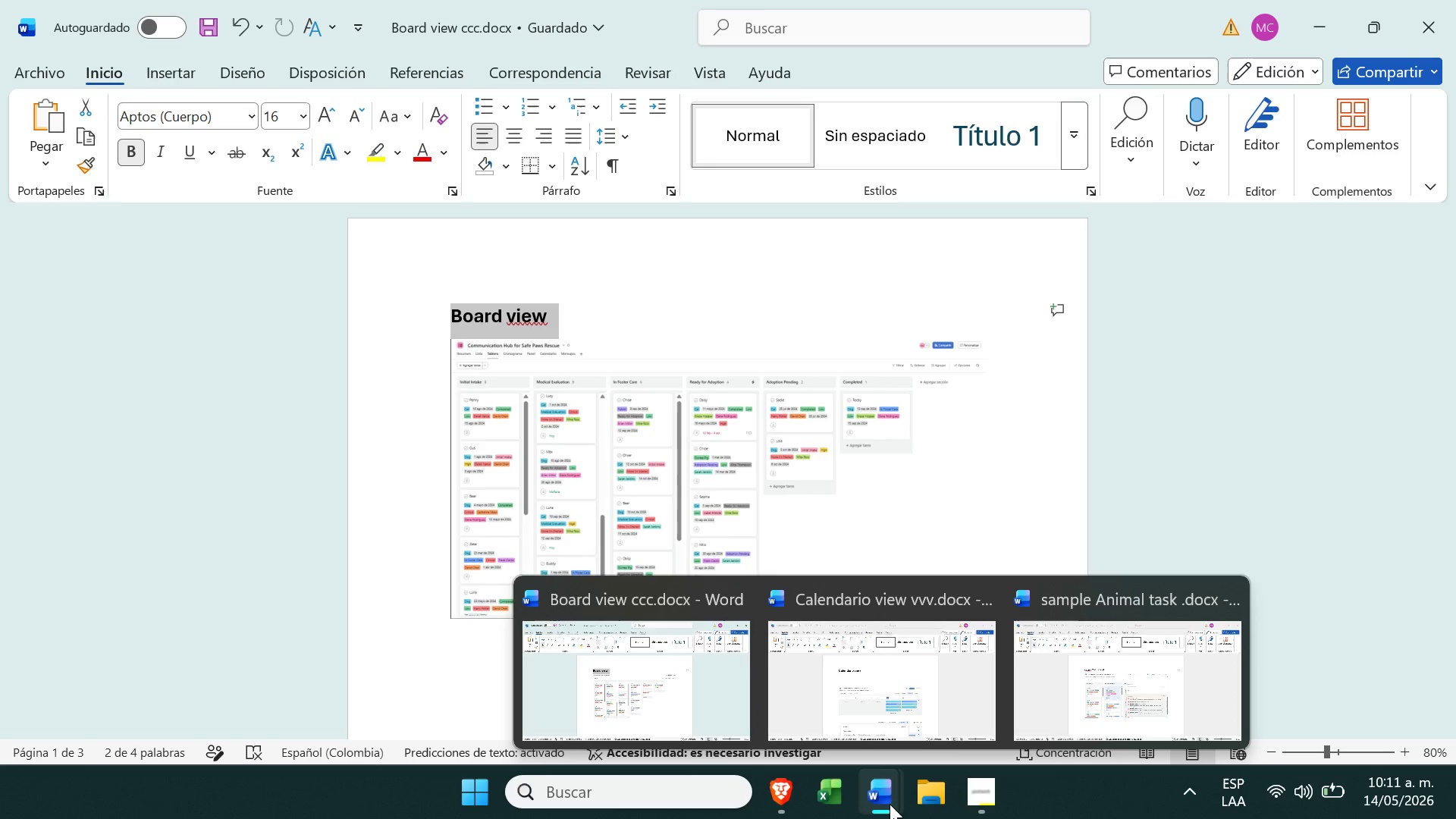 
right_click([886, 805])
 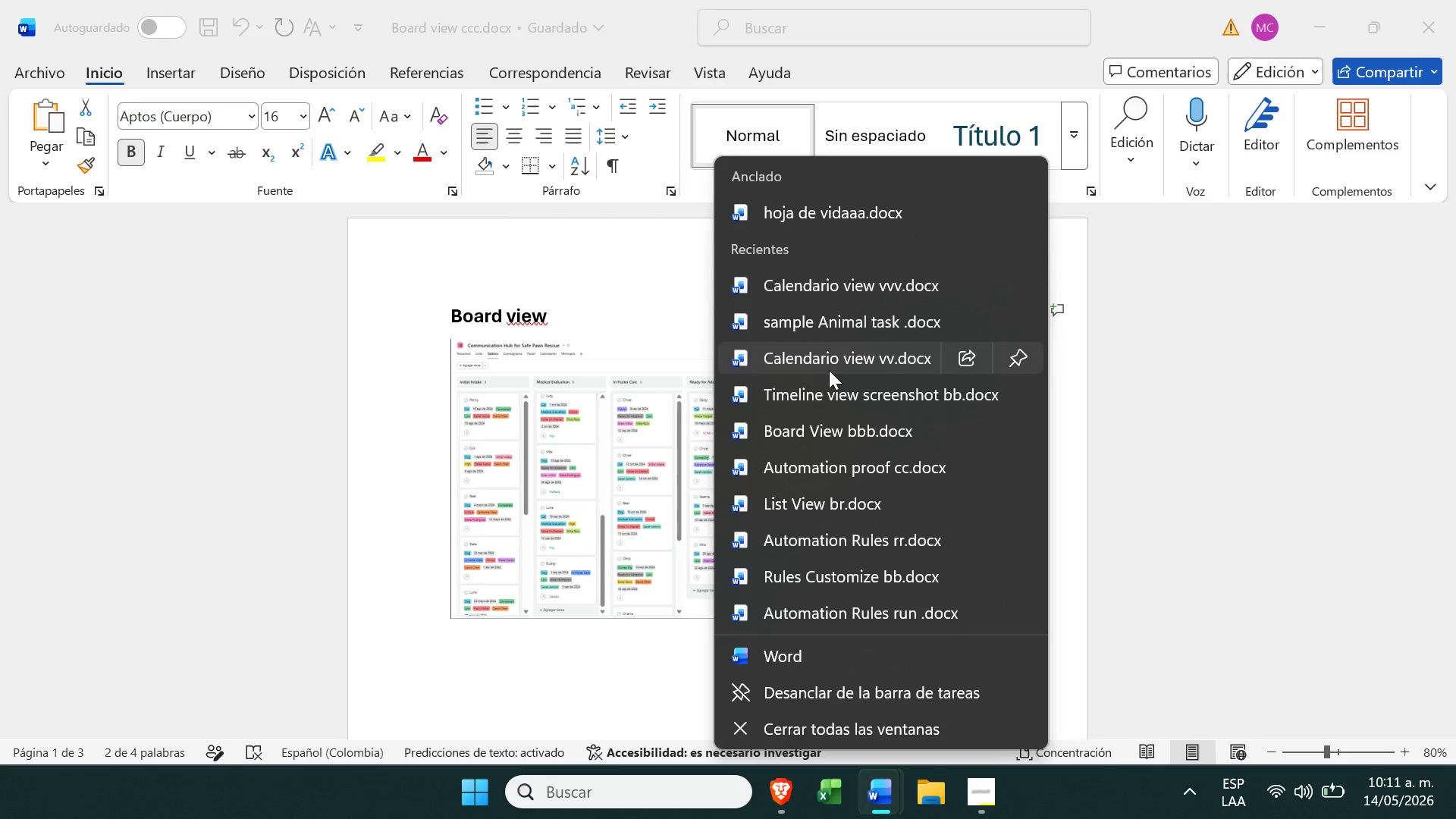 
left_click([848, 462])
 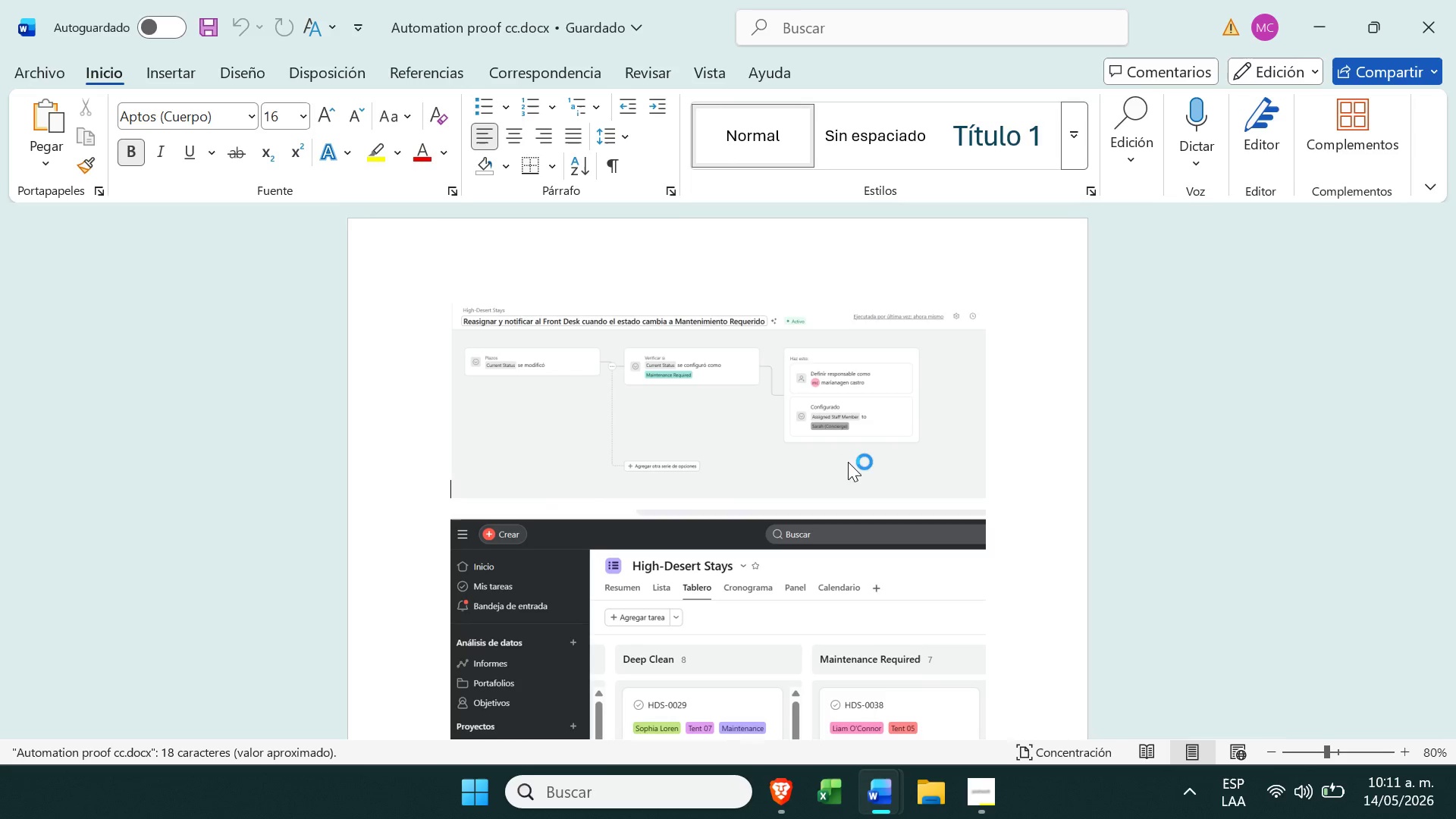 
left_click([704, 409])
 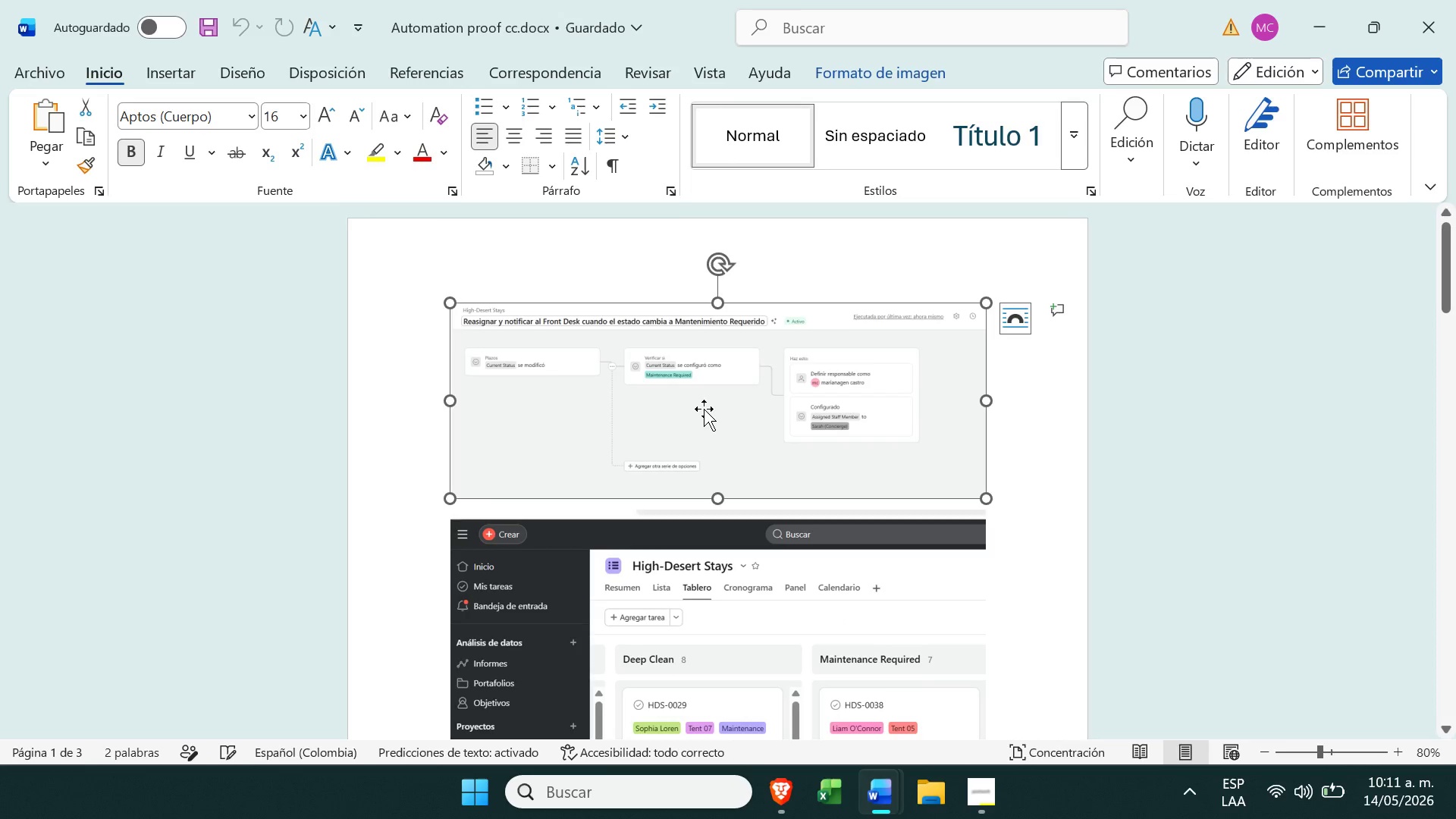 
key(Delete)
 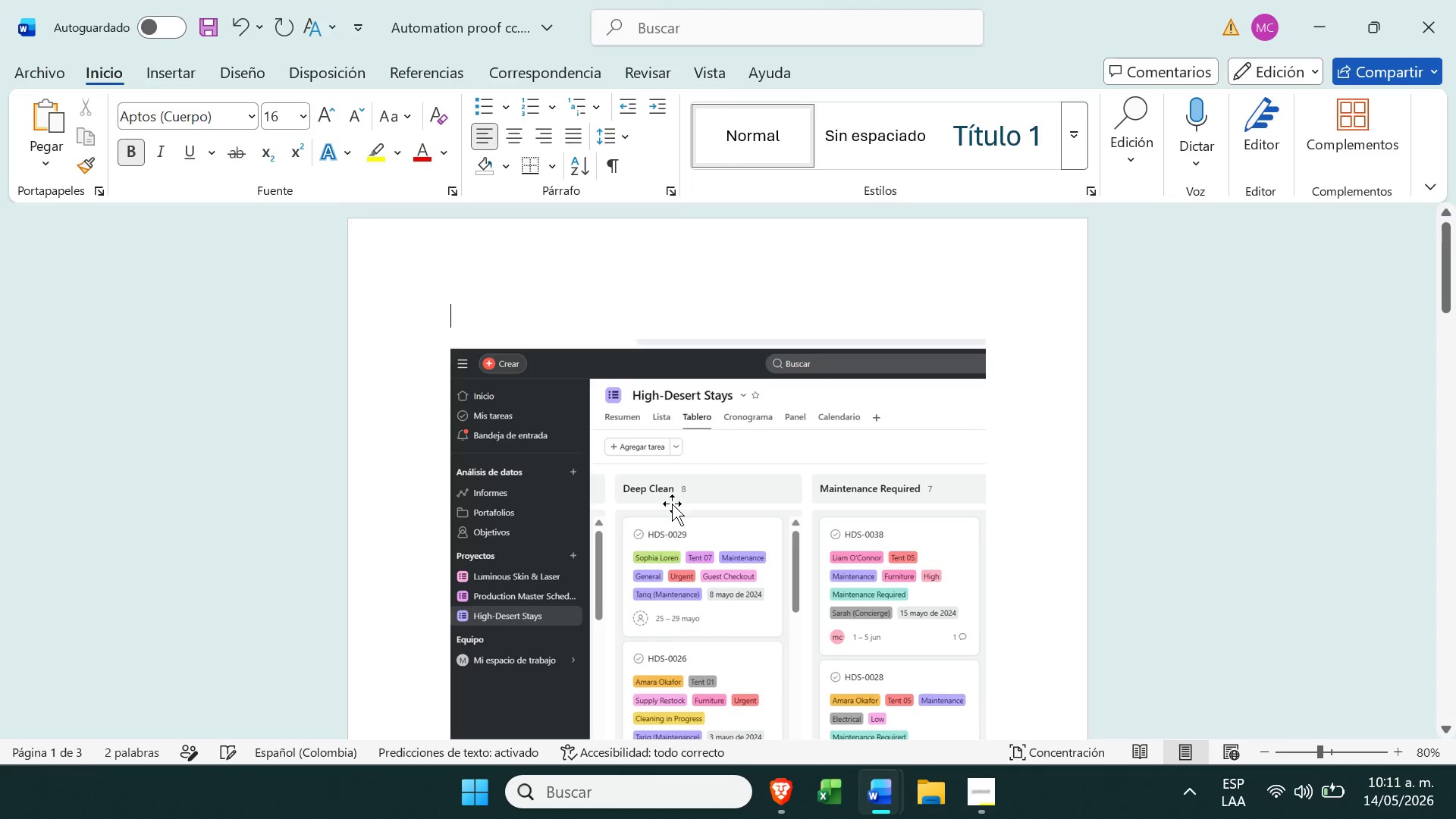 
left_click([672, 504])
 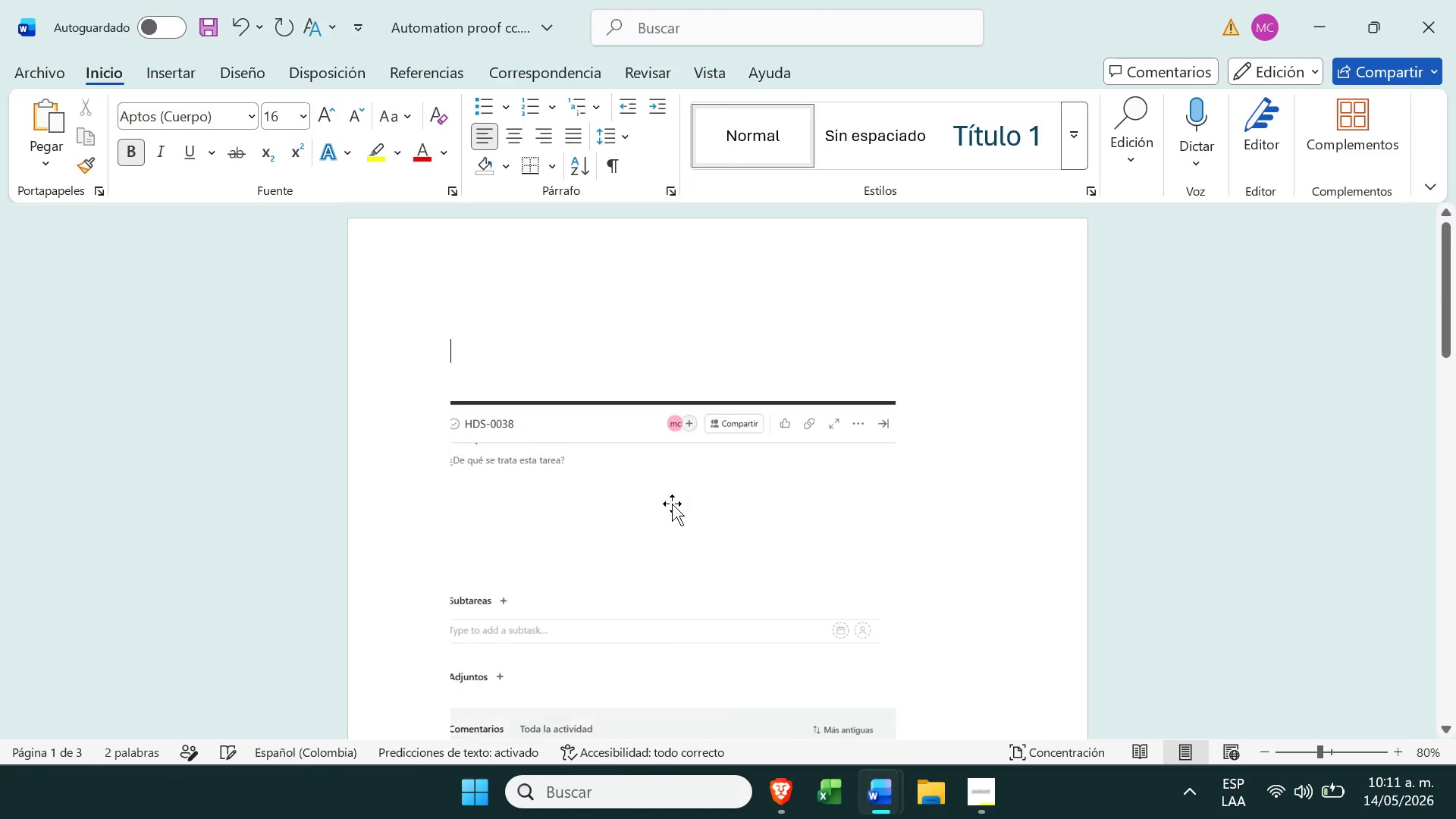 
key(Delete)
 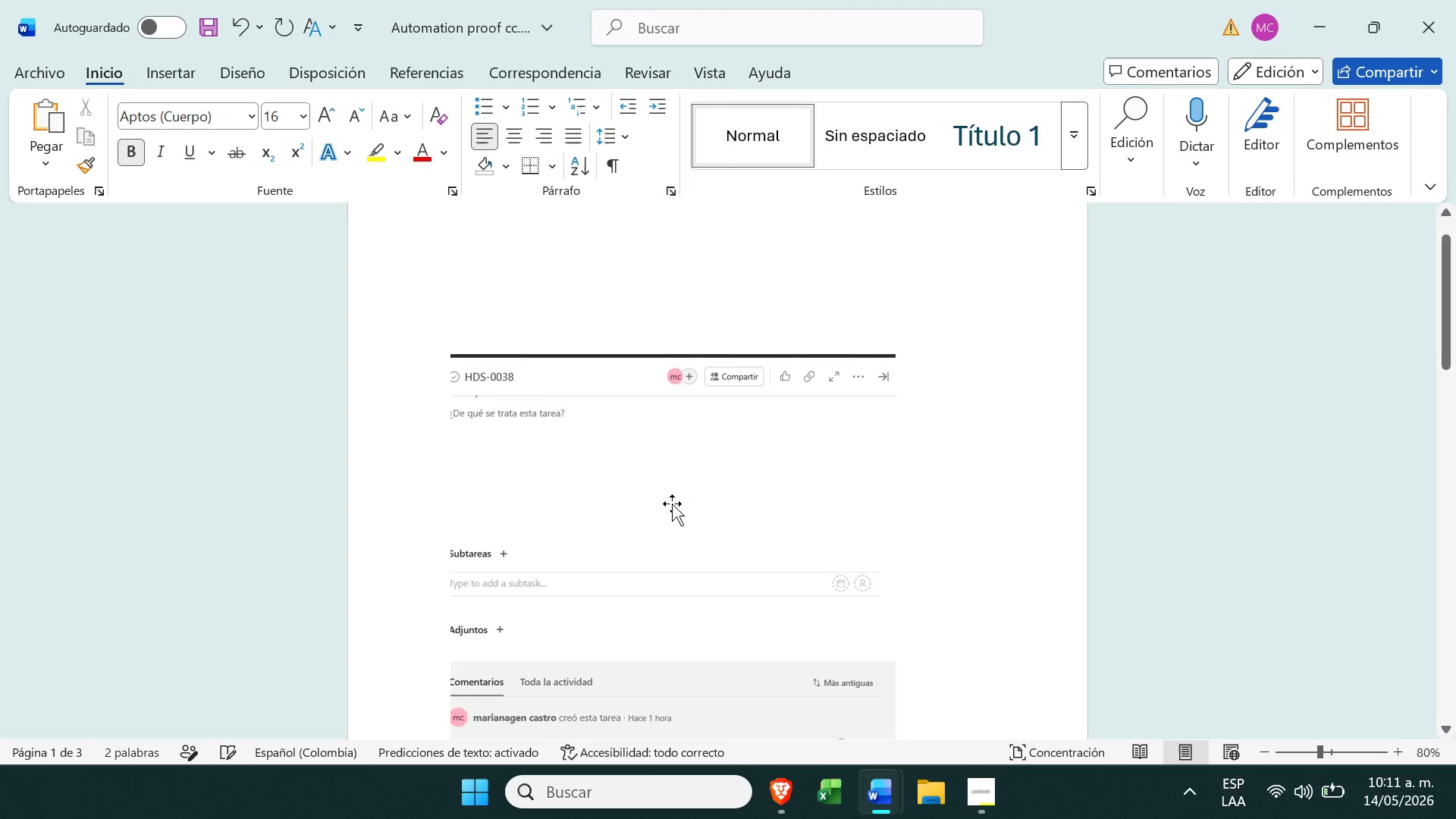 
key(Delete)
 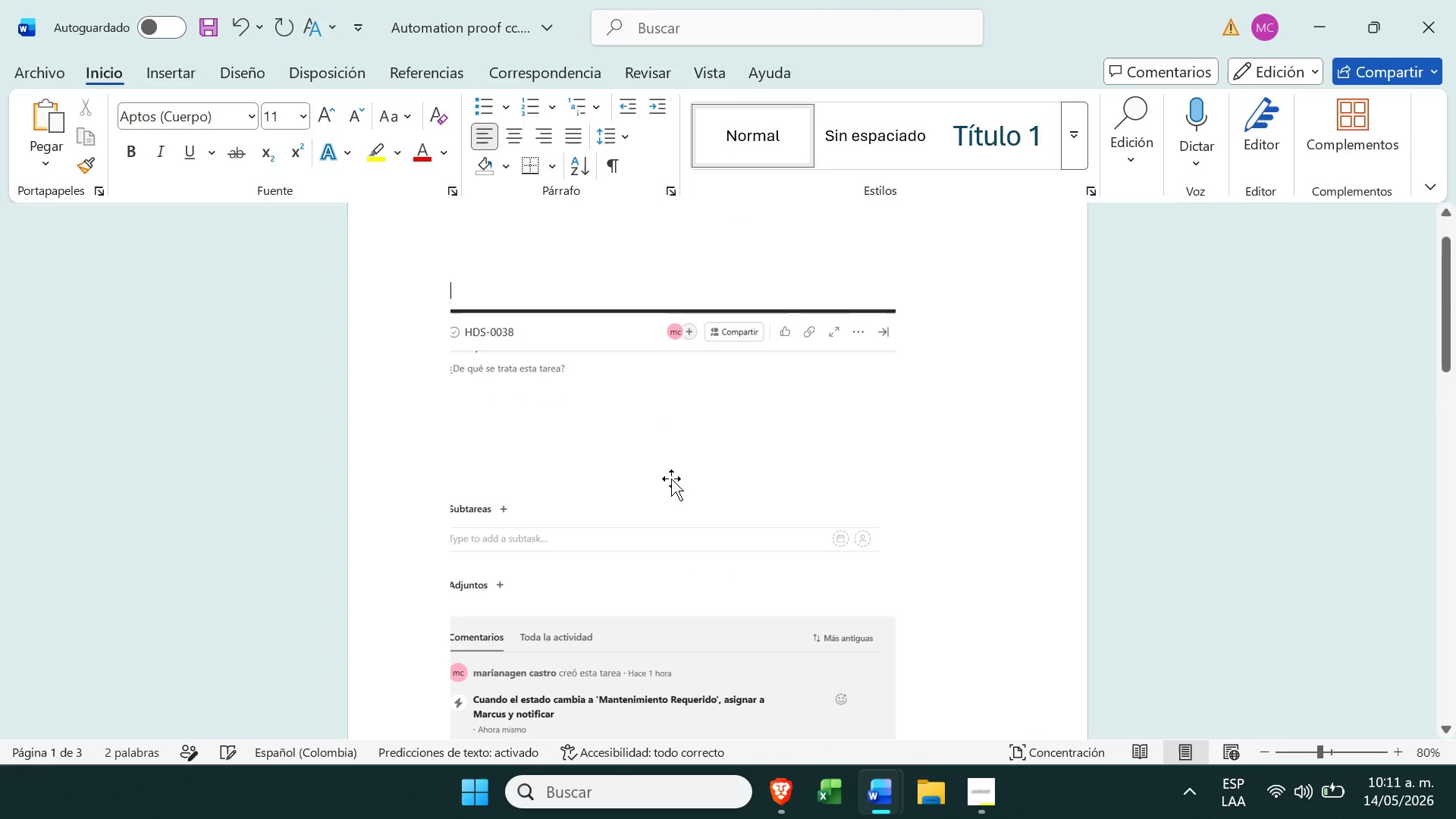 
scroll: coordinate [672, 504], scroll_direction: down, amount: 1.0
 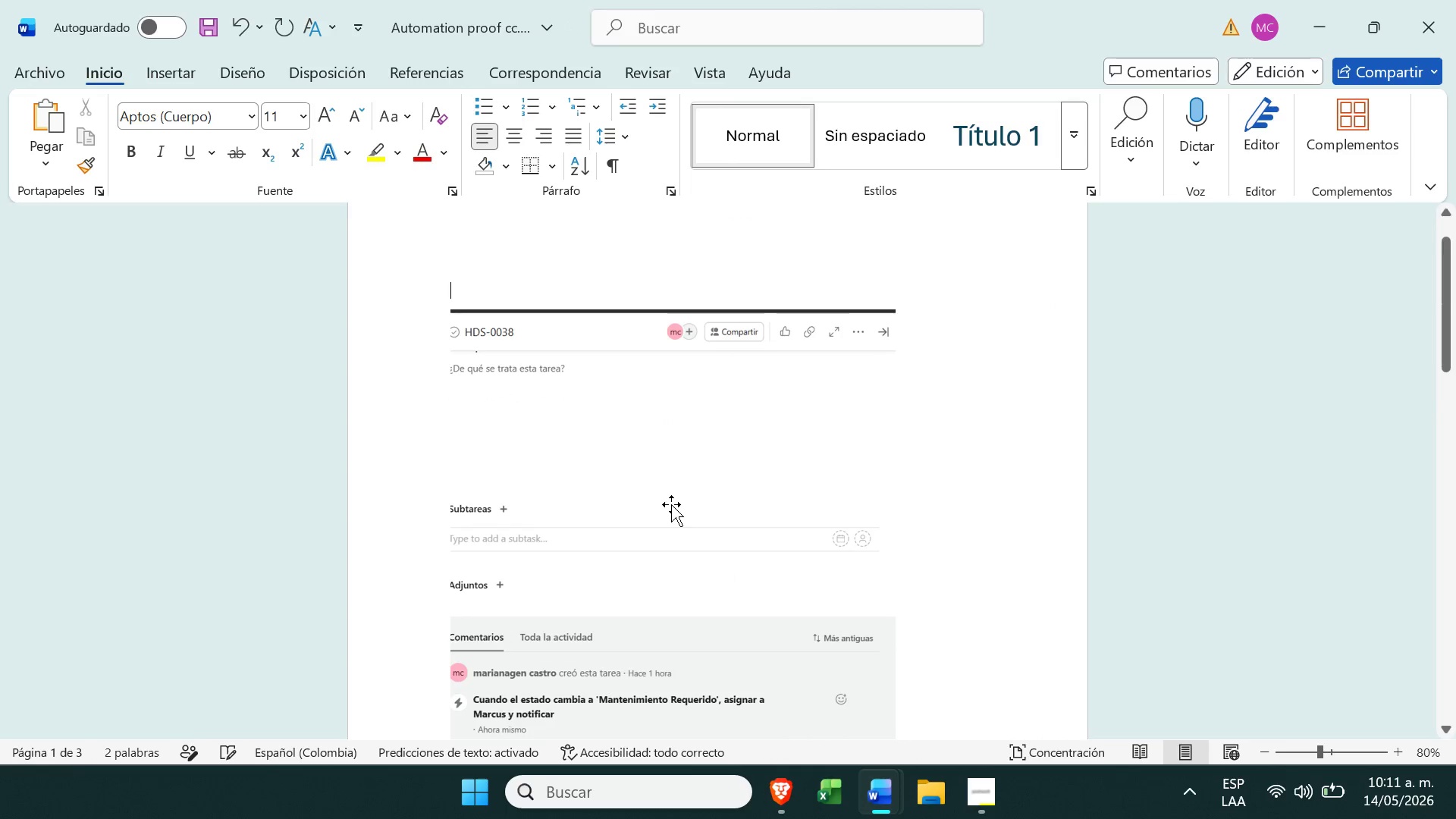 
left_click([671, 479])
 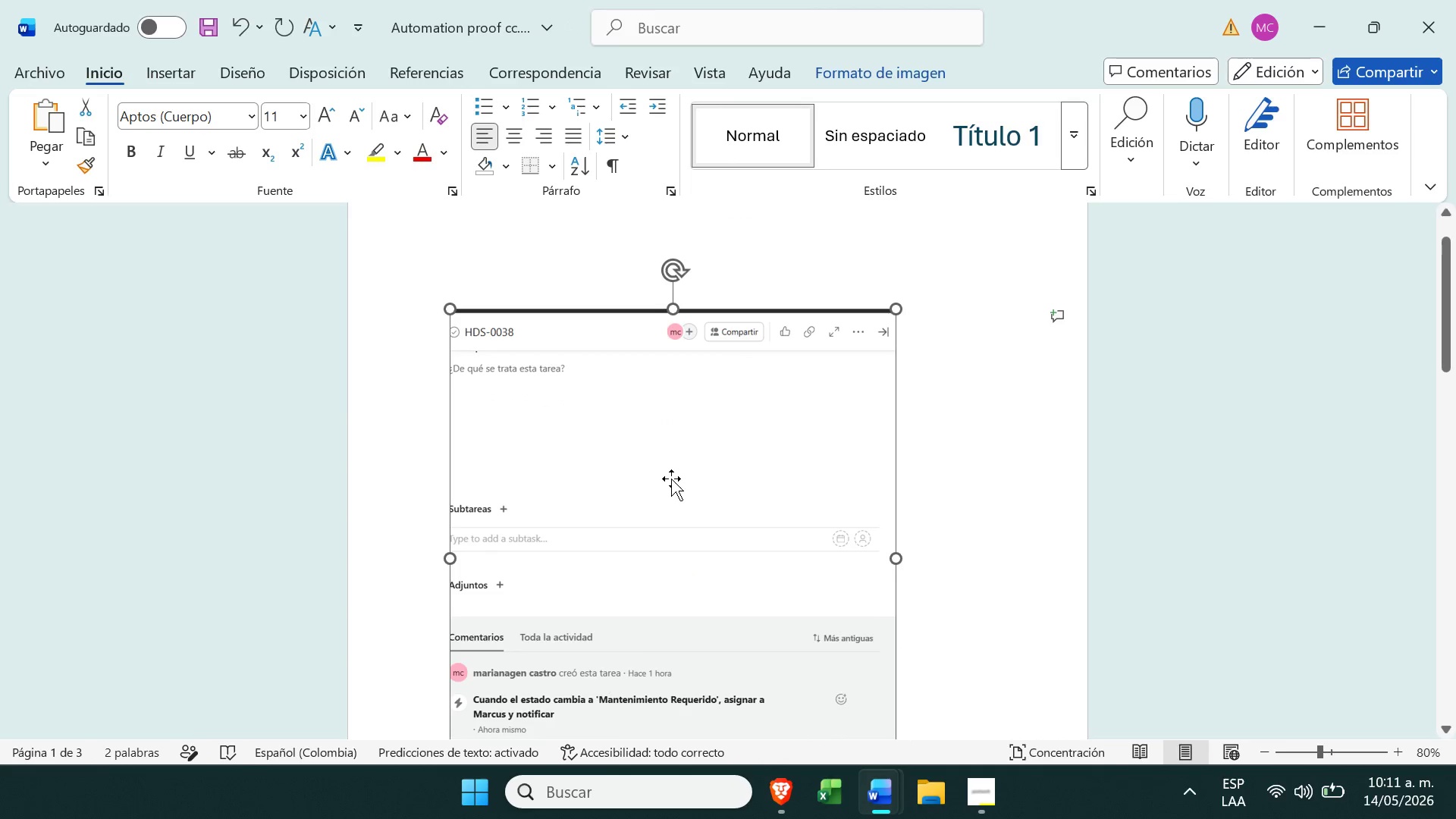 
key(Delete)
 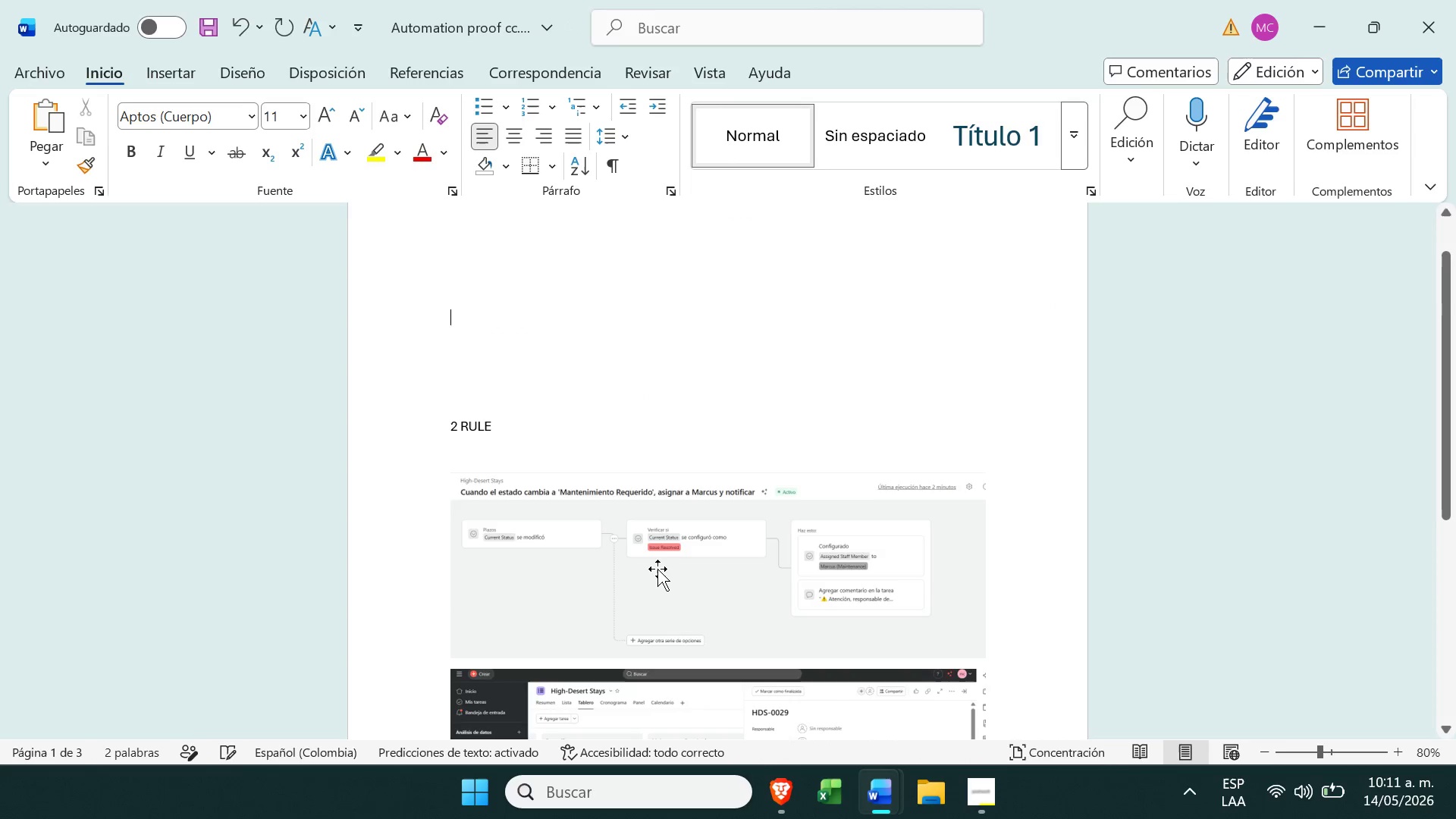 
left_click([657, 569])
 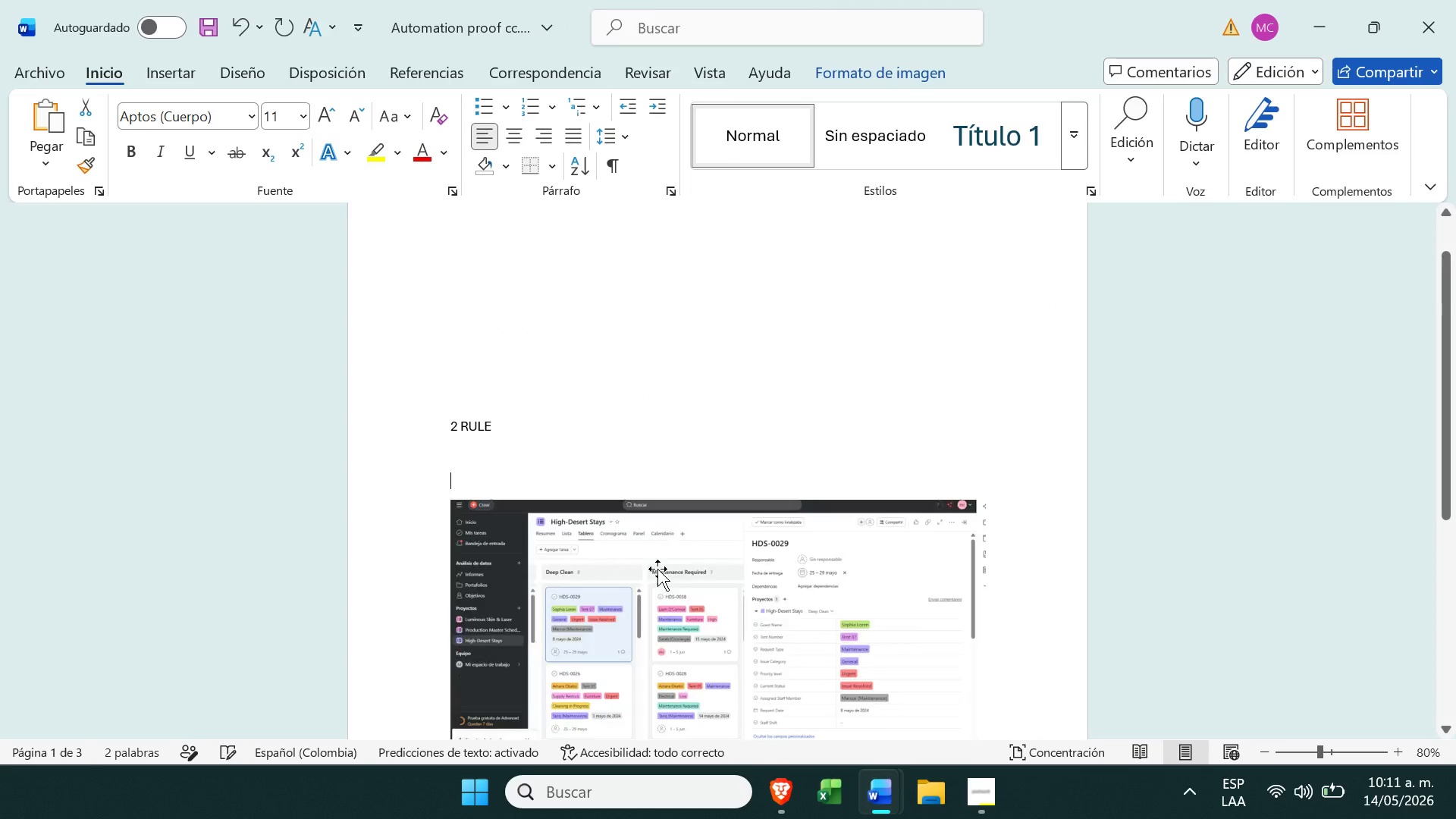 
key(Delete)
 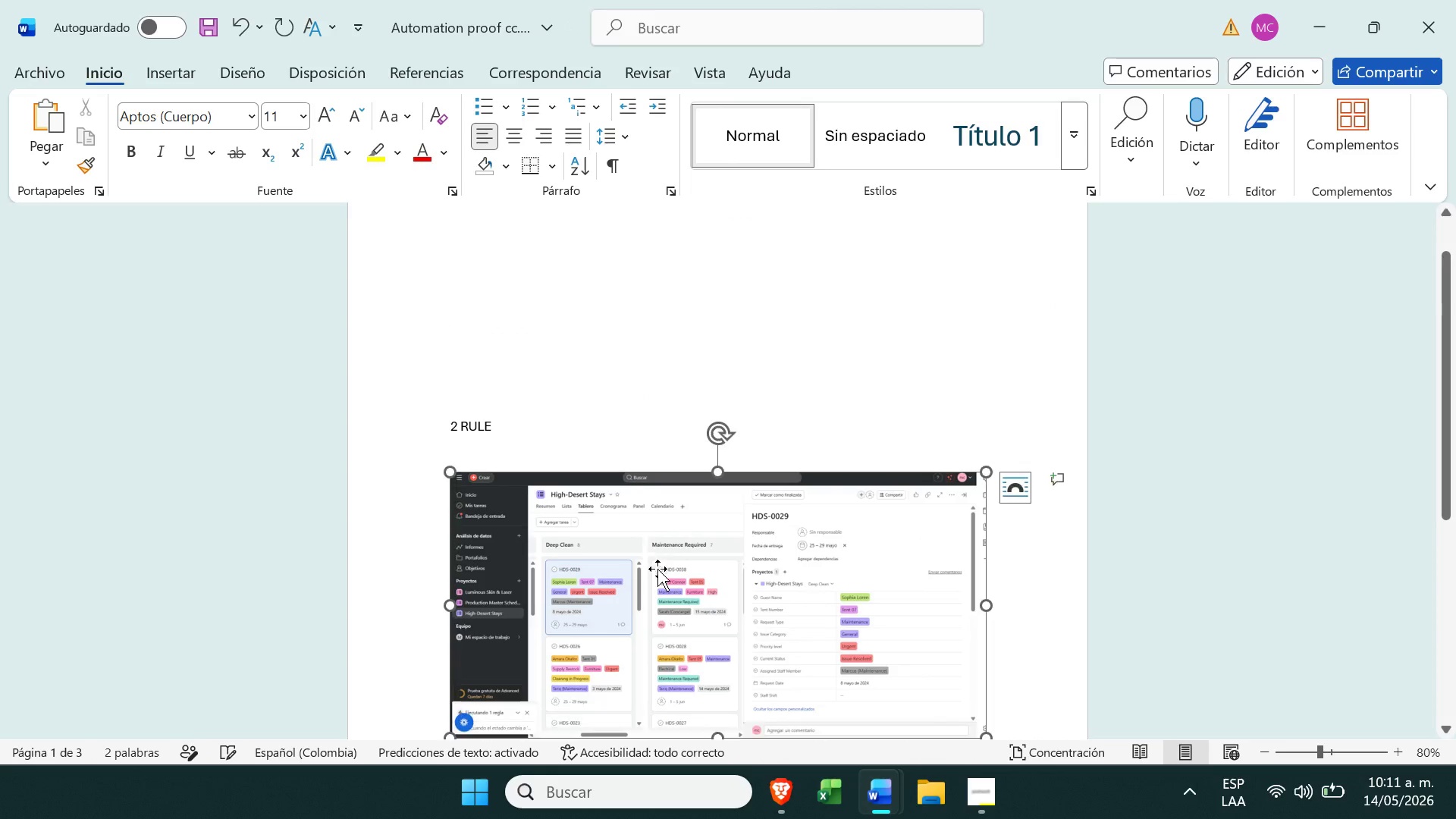 
left_click([657, 569])
 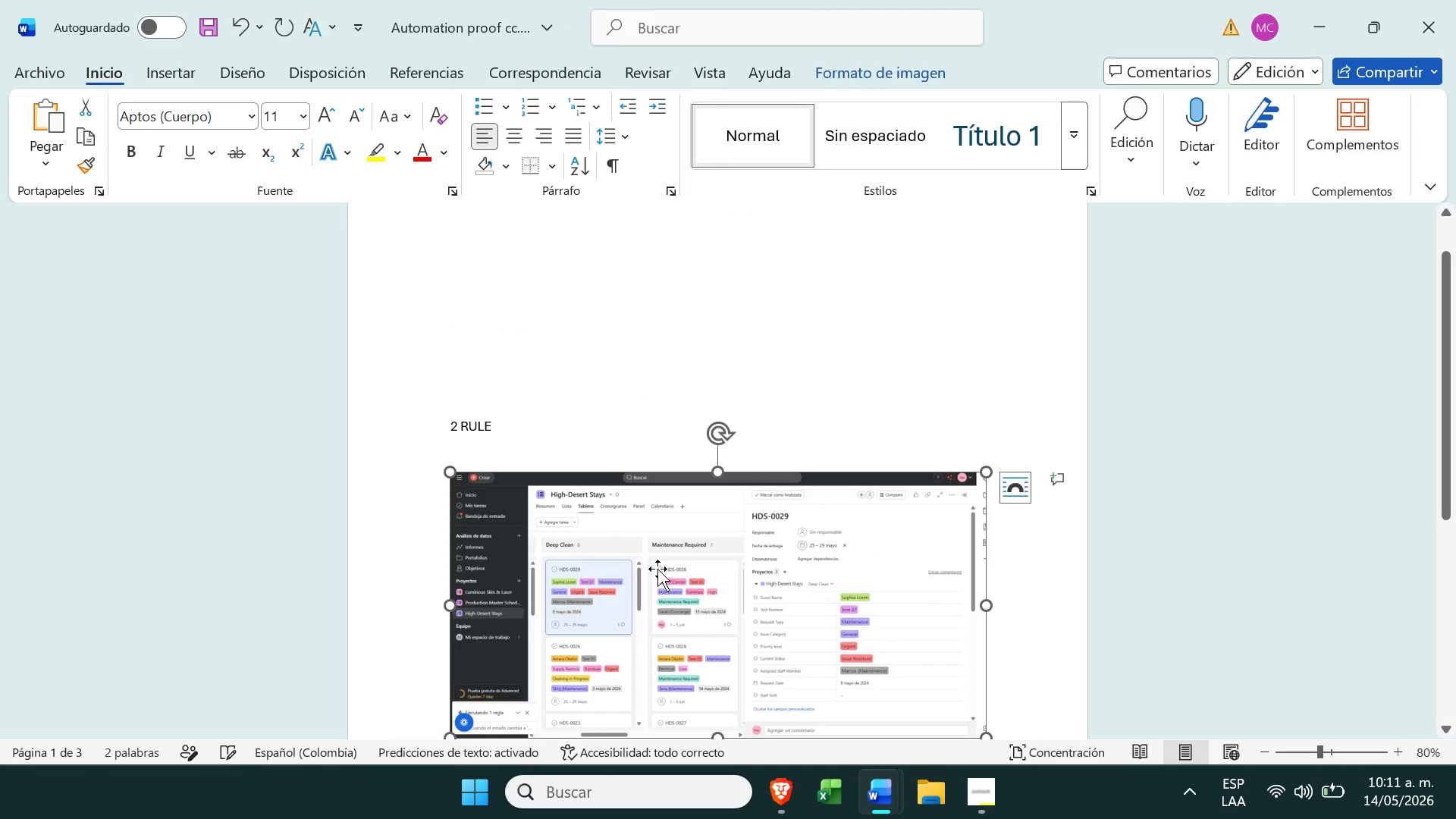 
key(Delete)
 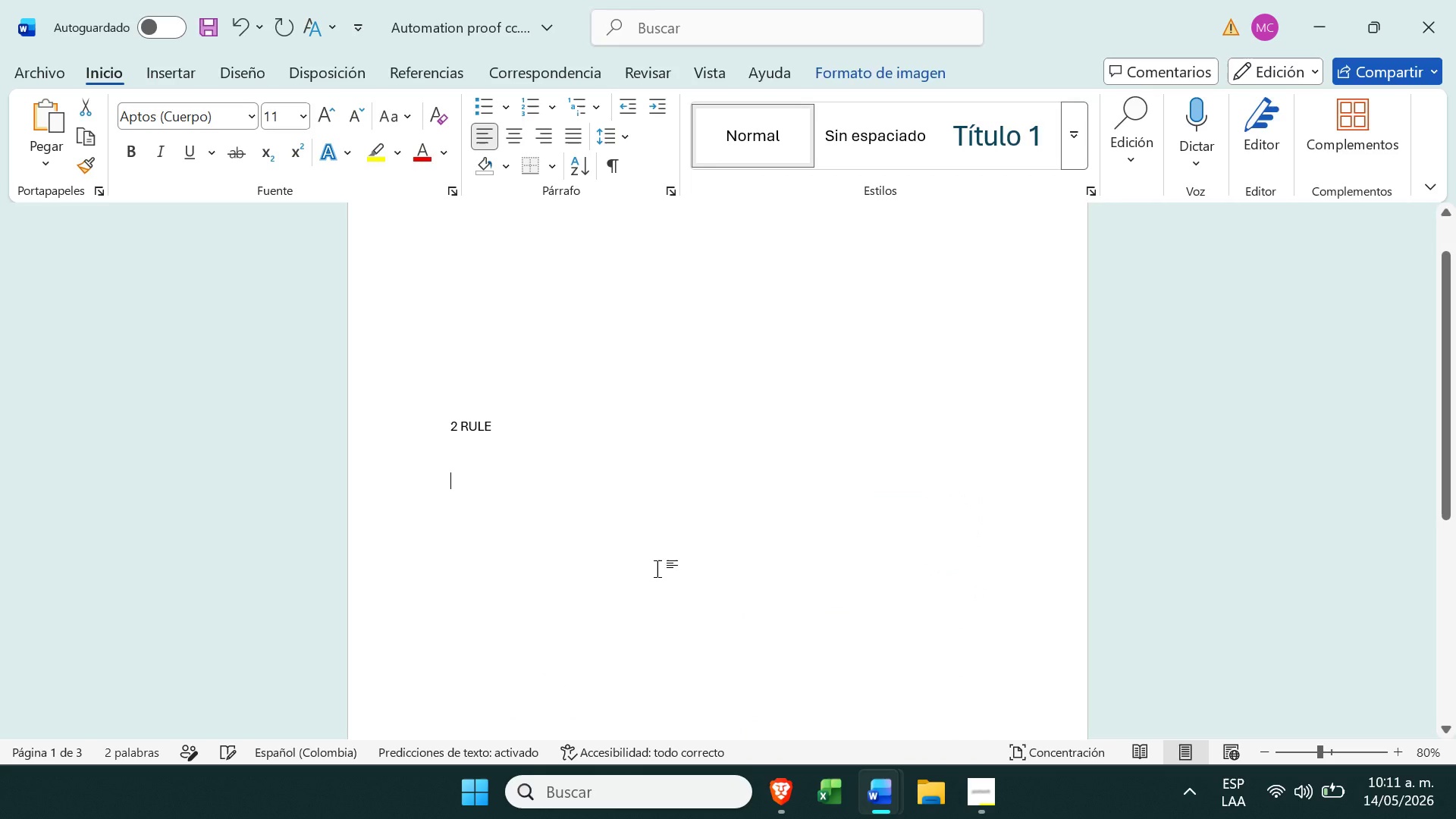 
key(Delete)
 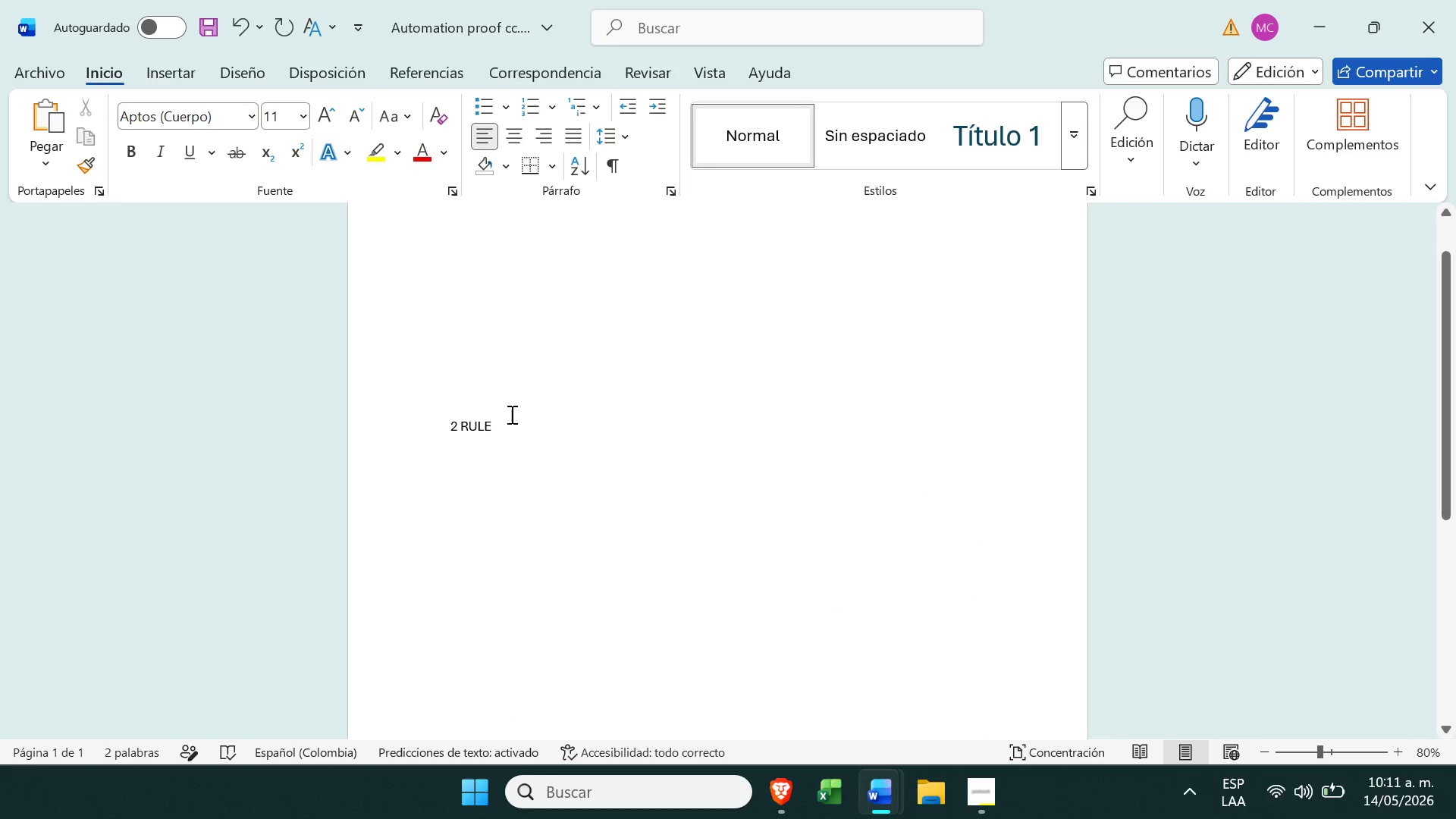 
left_click_drag(start_coordinate=[511, 422], to_coordinate=[451, 424])
 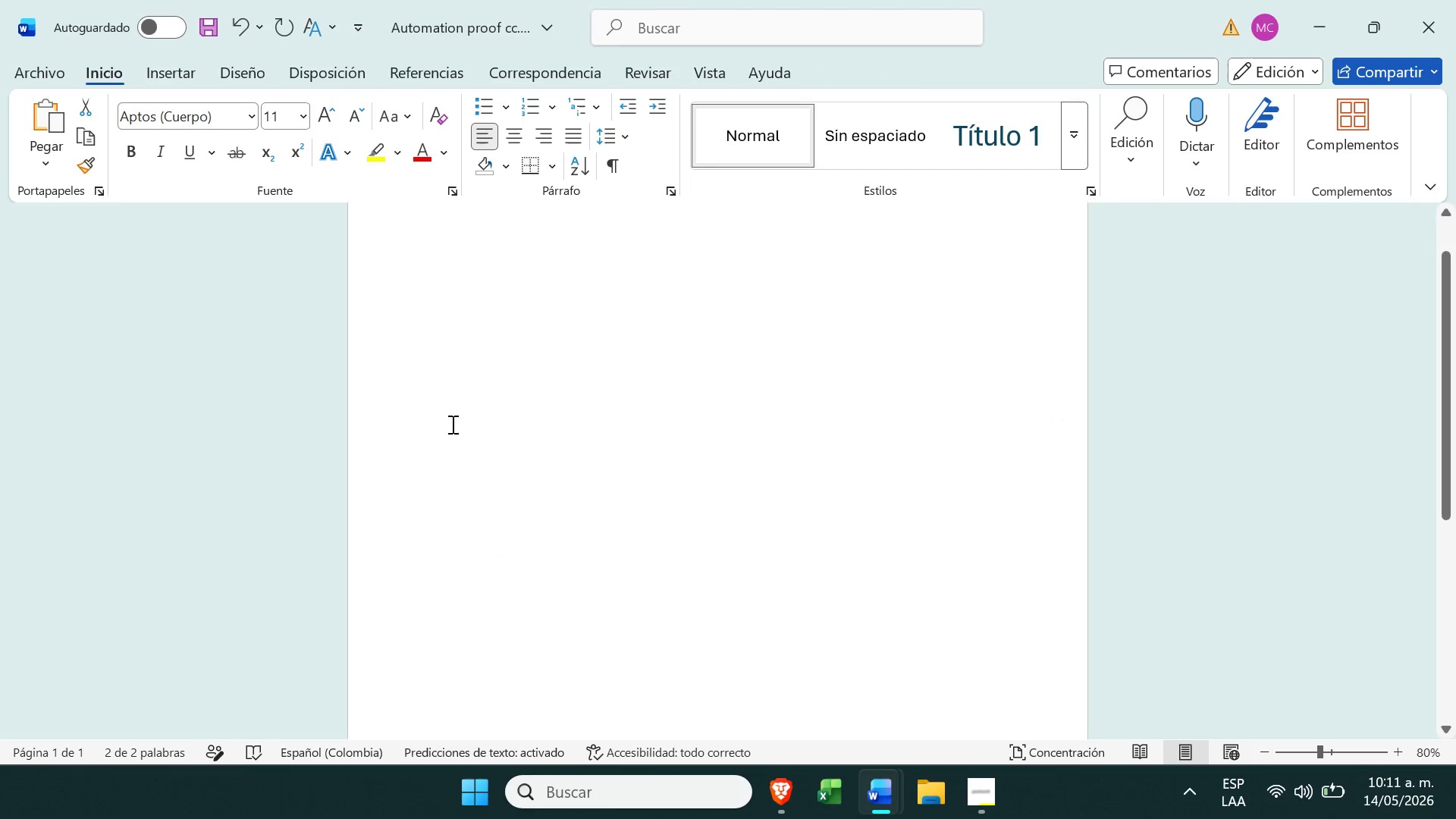 
key(Backspace)
 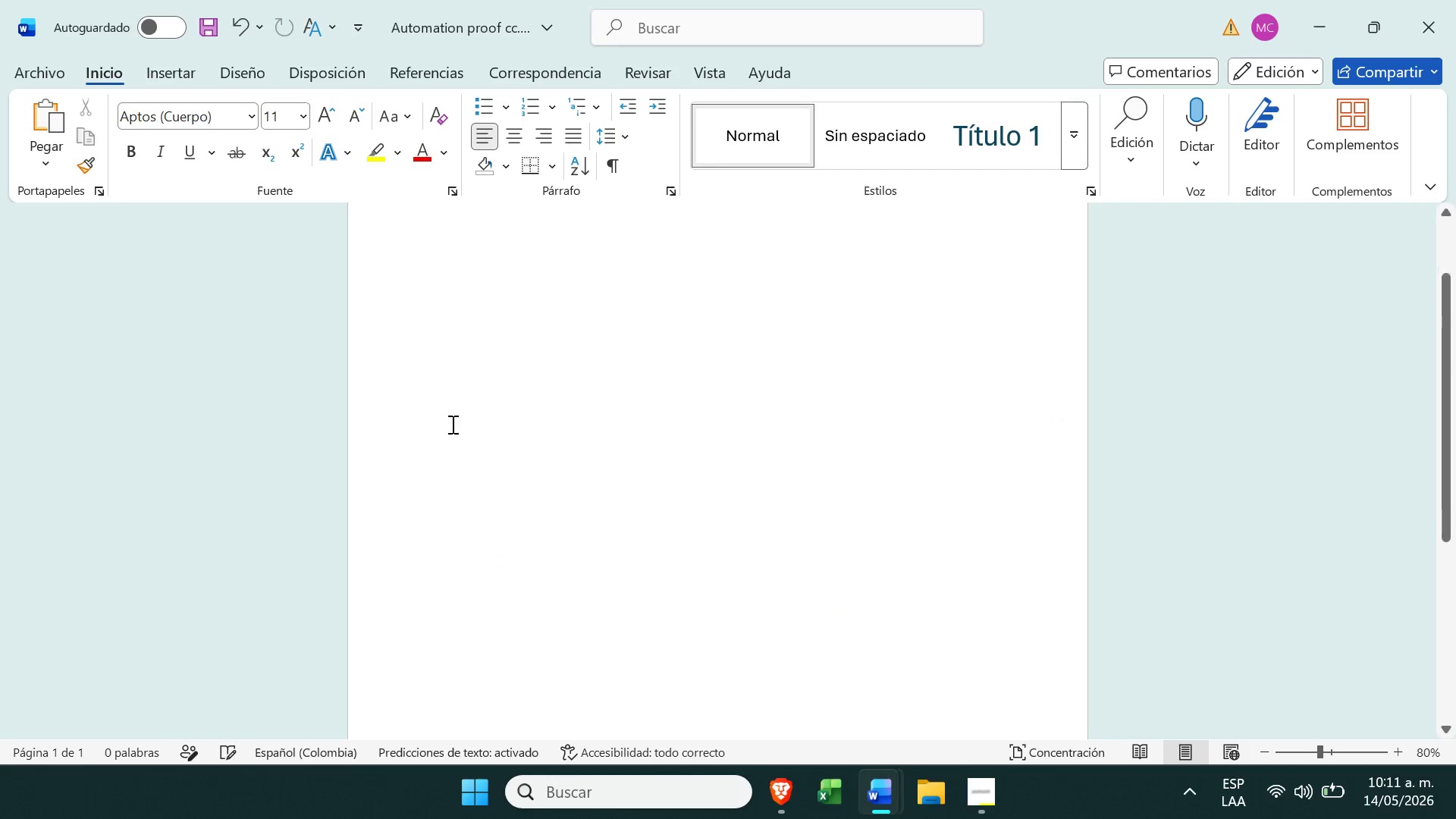 
left_click([491, 373])
 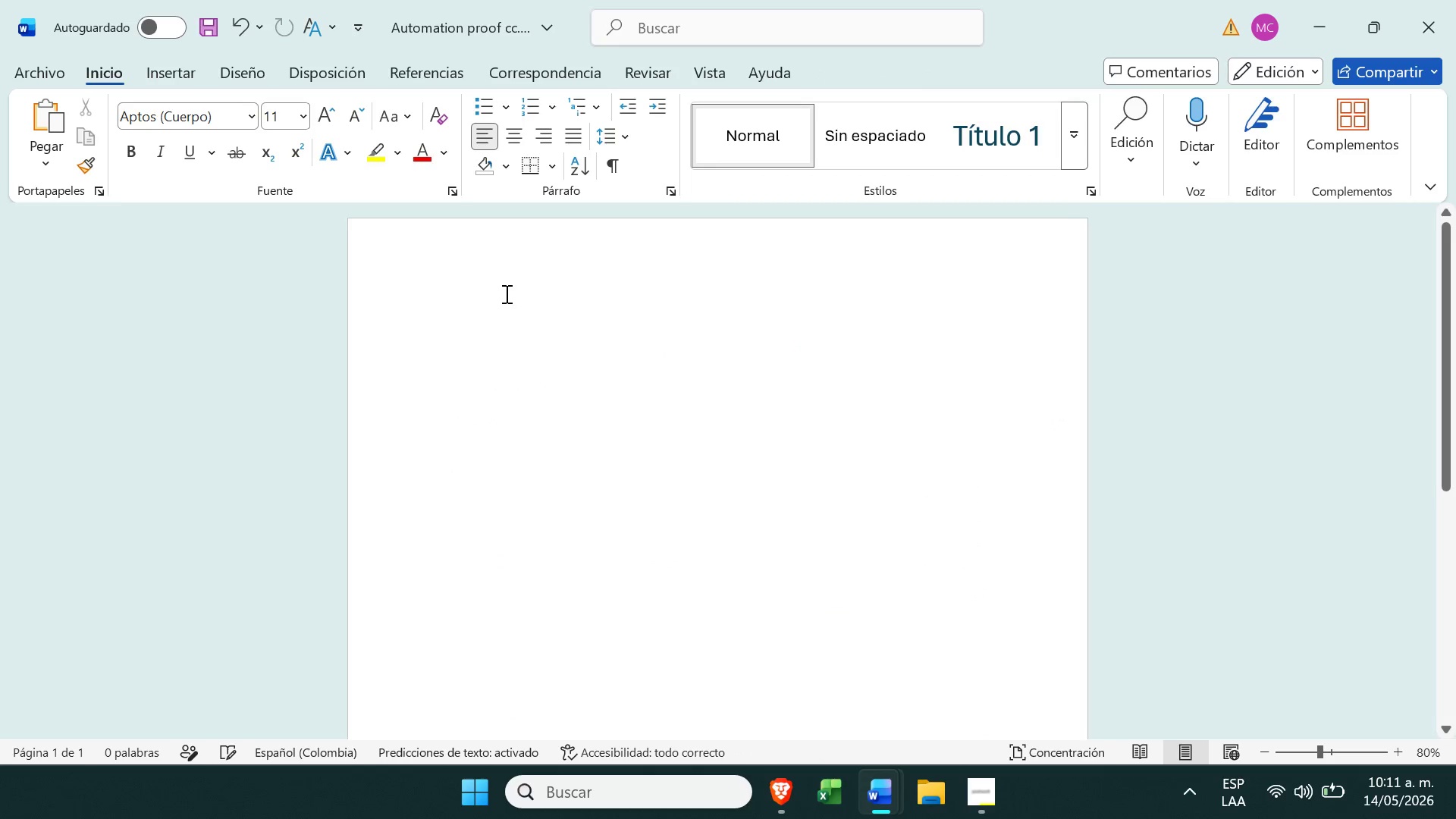 
scroll: coordinate [451, 424], scroll_direction: up, amount: 21.0
 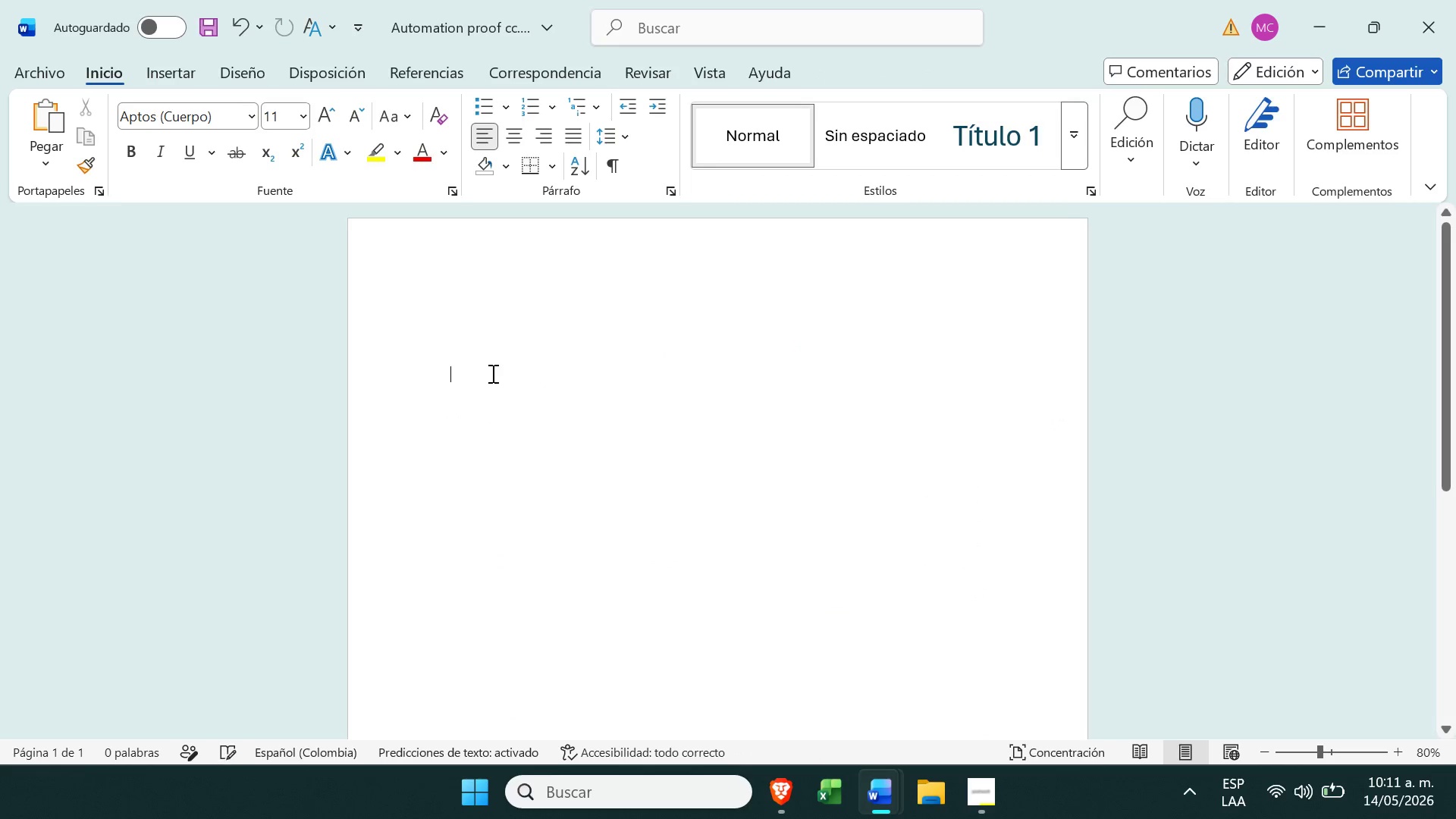 
left_click([505, 293])
 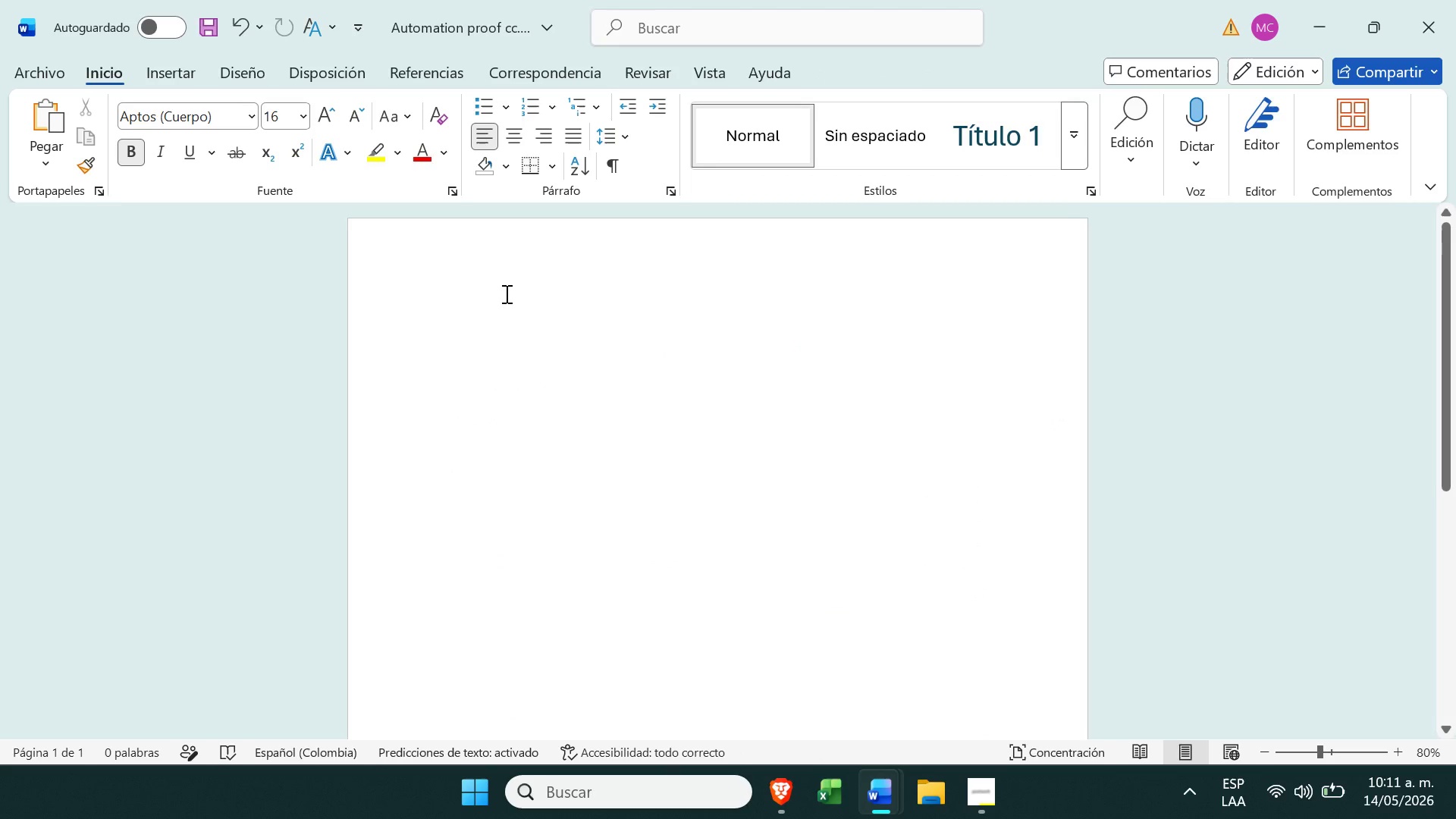 
type(RULES)
 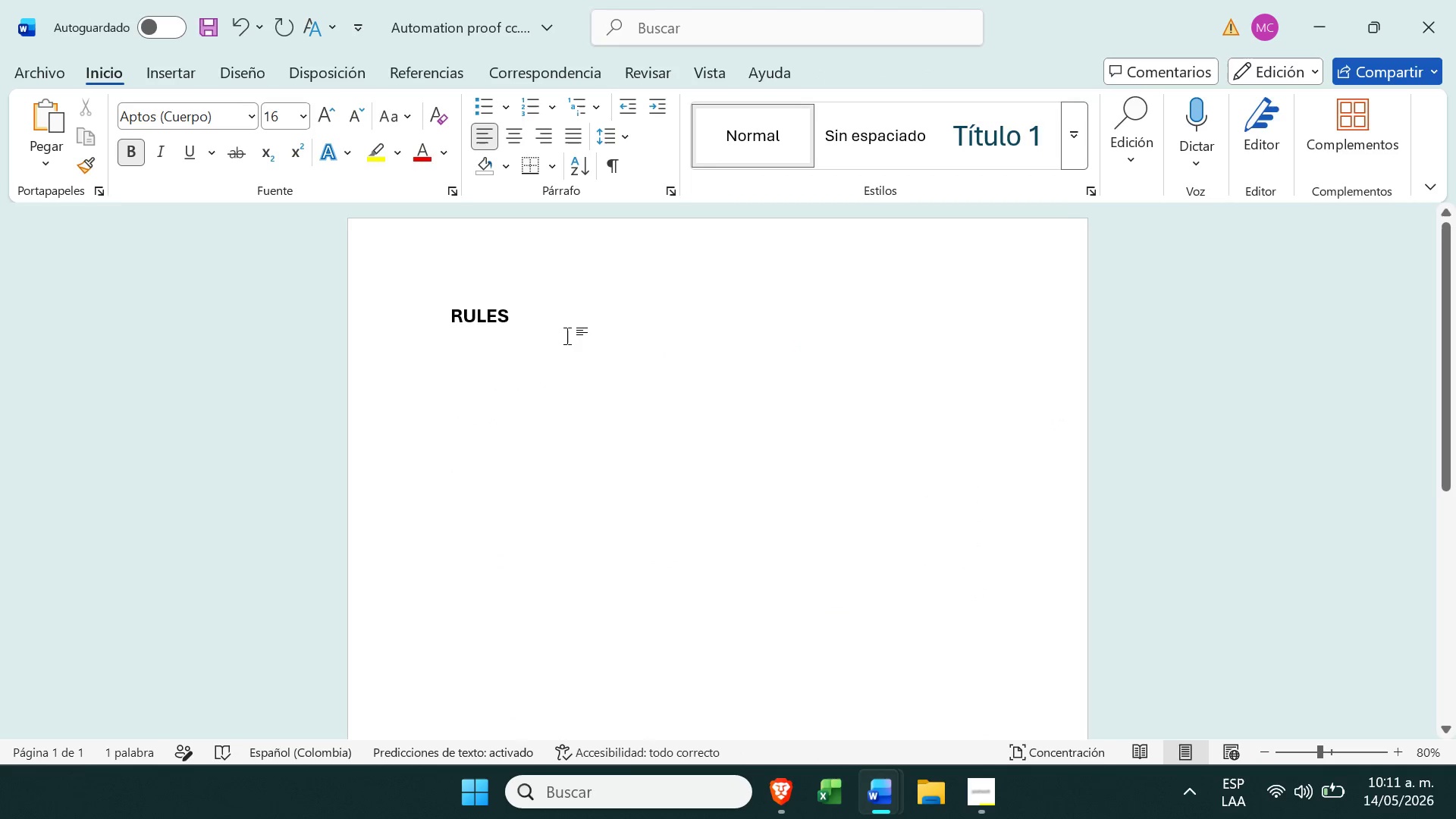 
left_click_drag(start_coordinate=[564, 338], to_coordinate=[416, 328])
 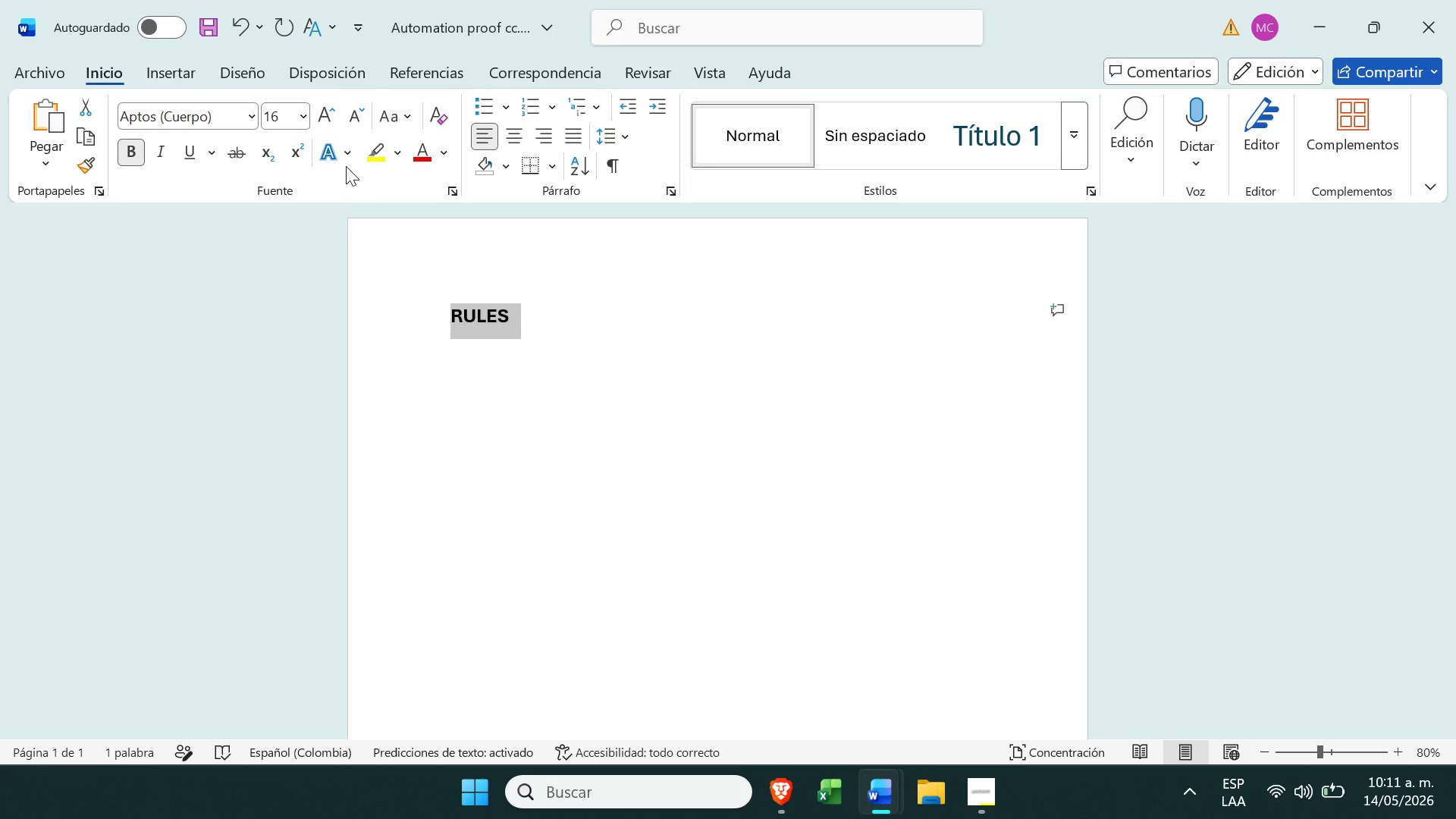 
left_click([306, 120])
 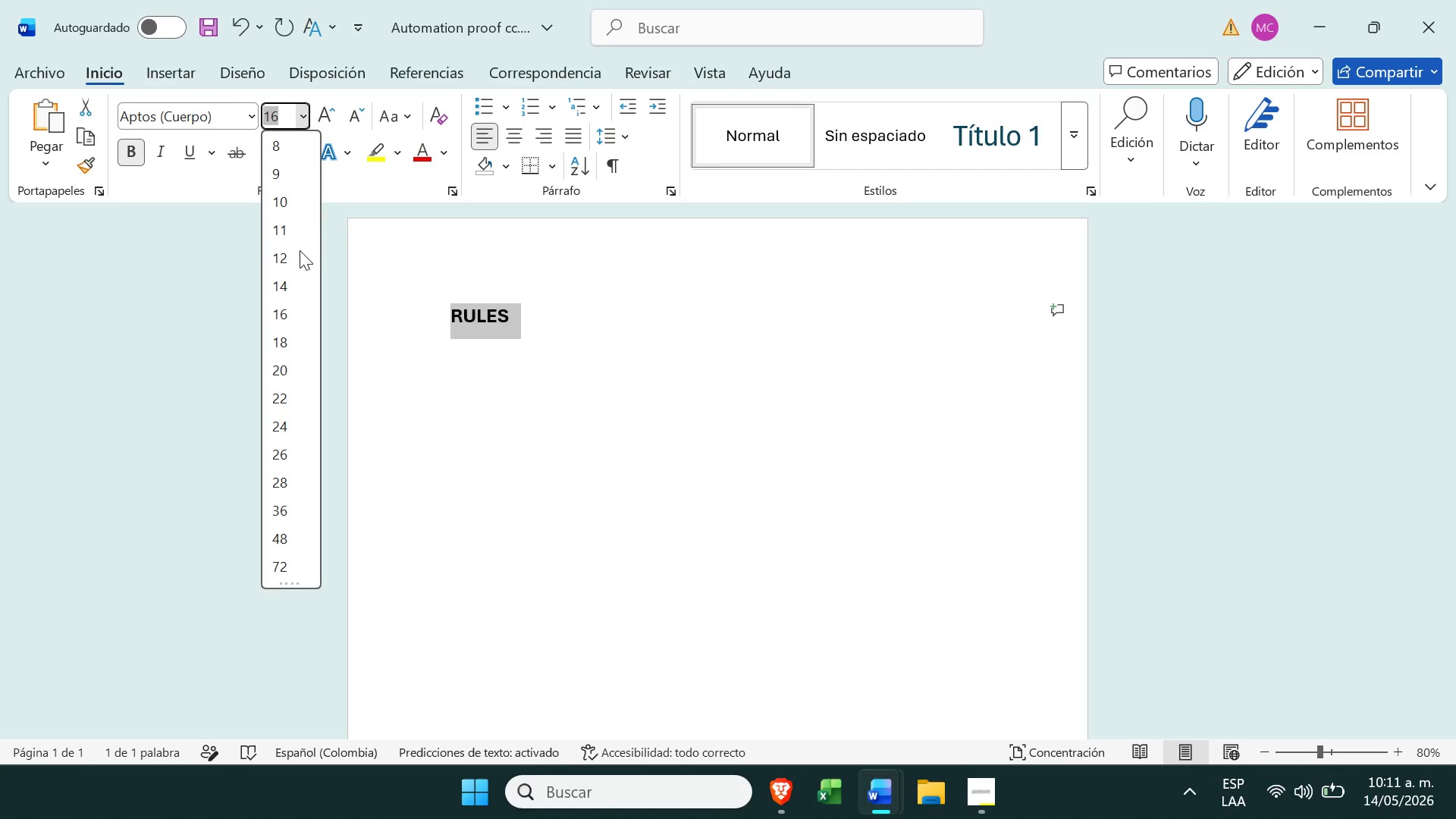 
left_click([287, 260])
 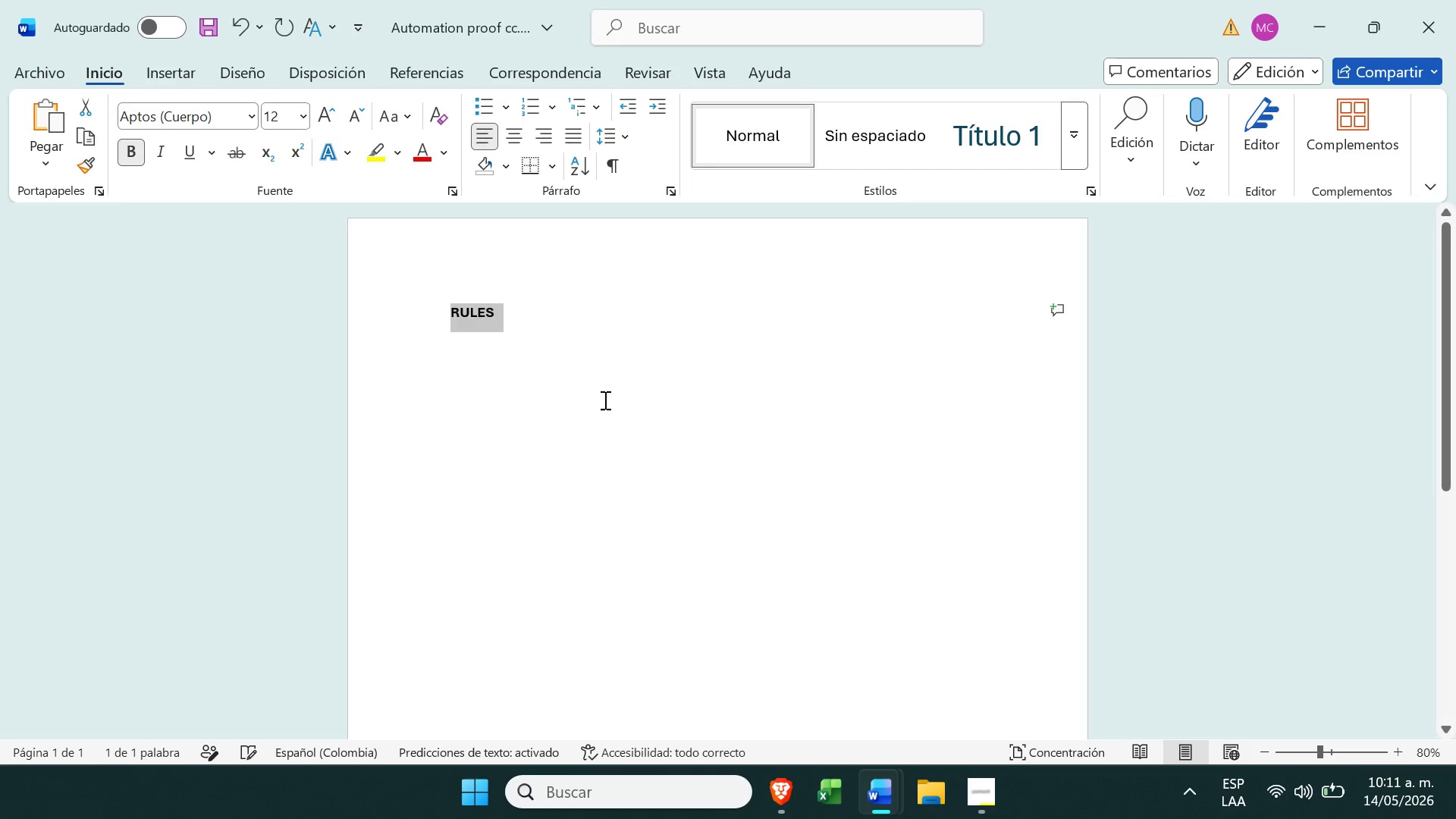 
left_click([691, 453])
 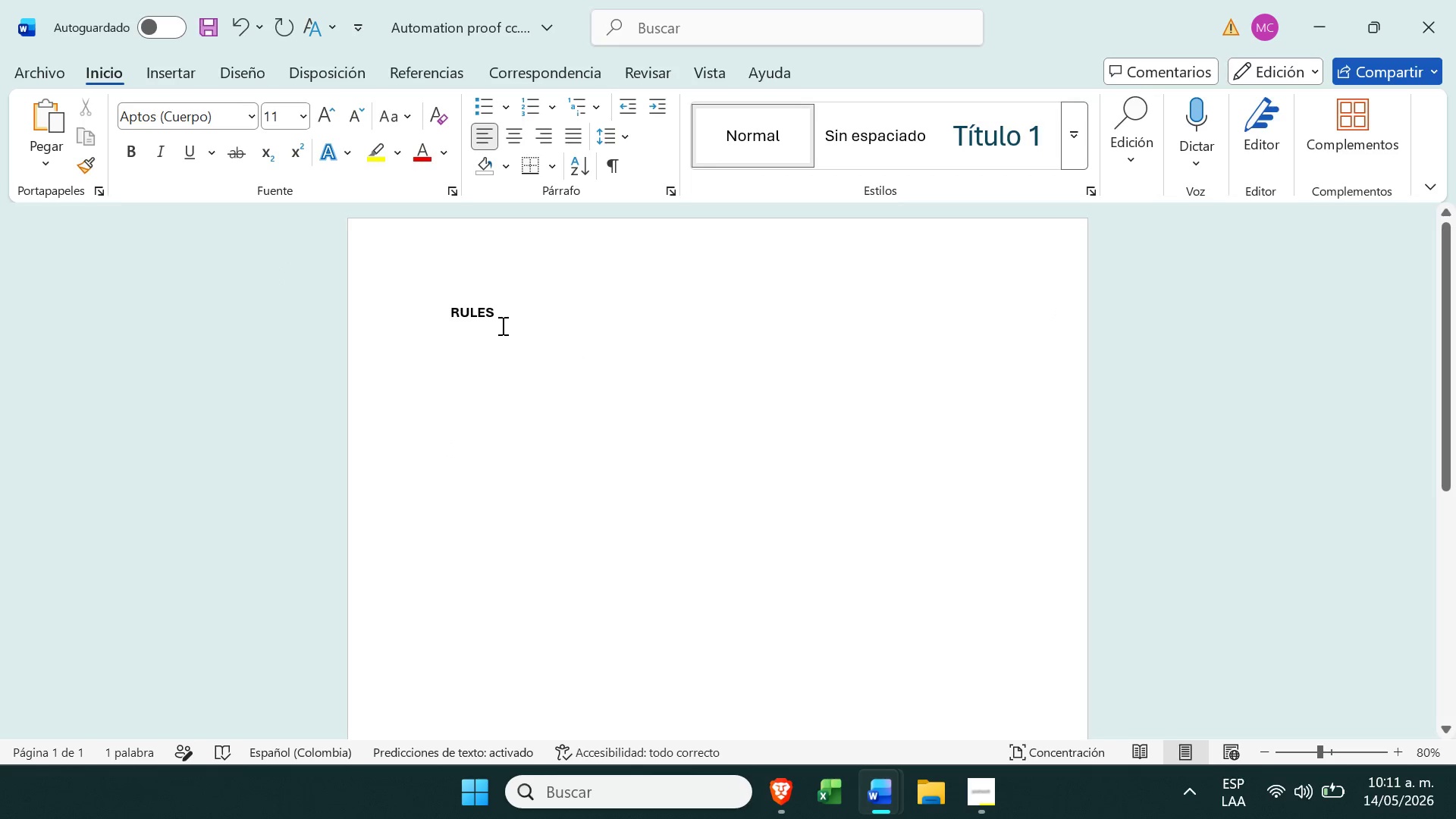 
left_click([501, 326])
 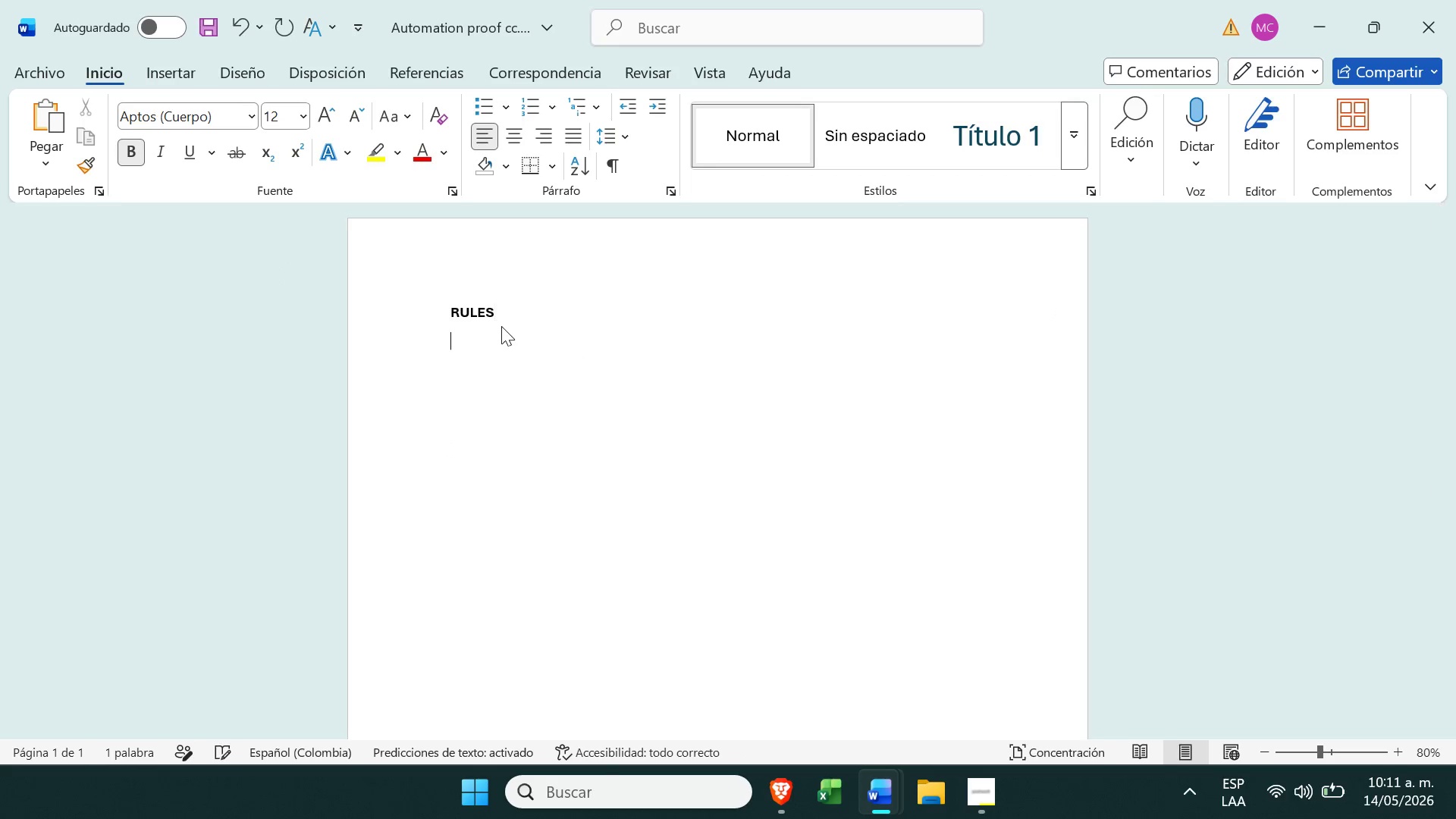 
key(Enter)
 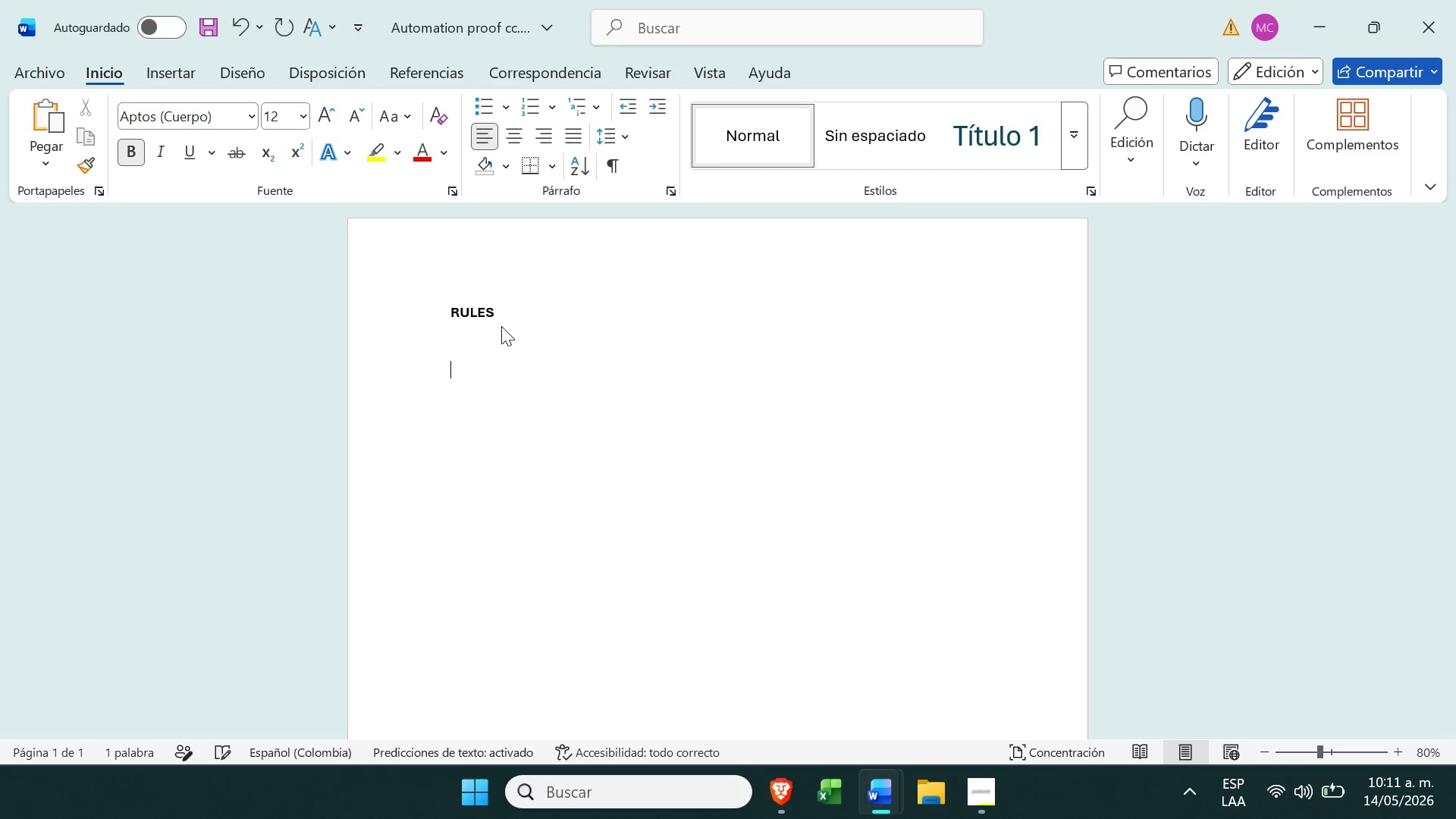 
key(Enter)
 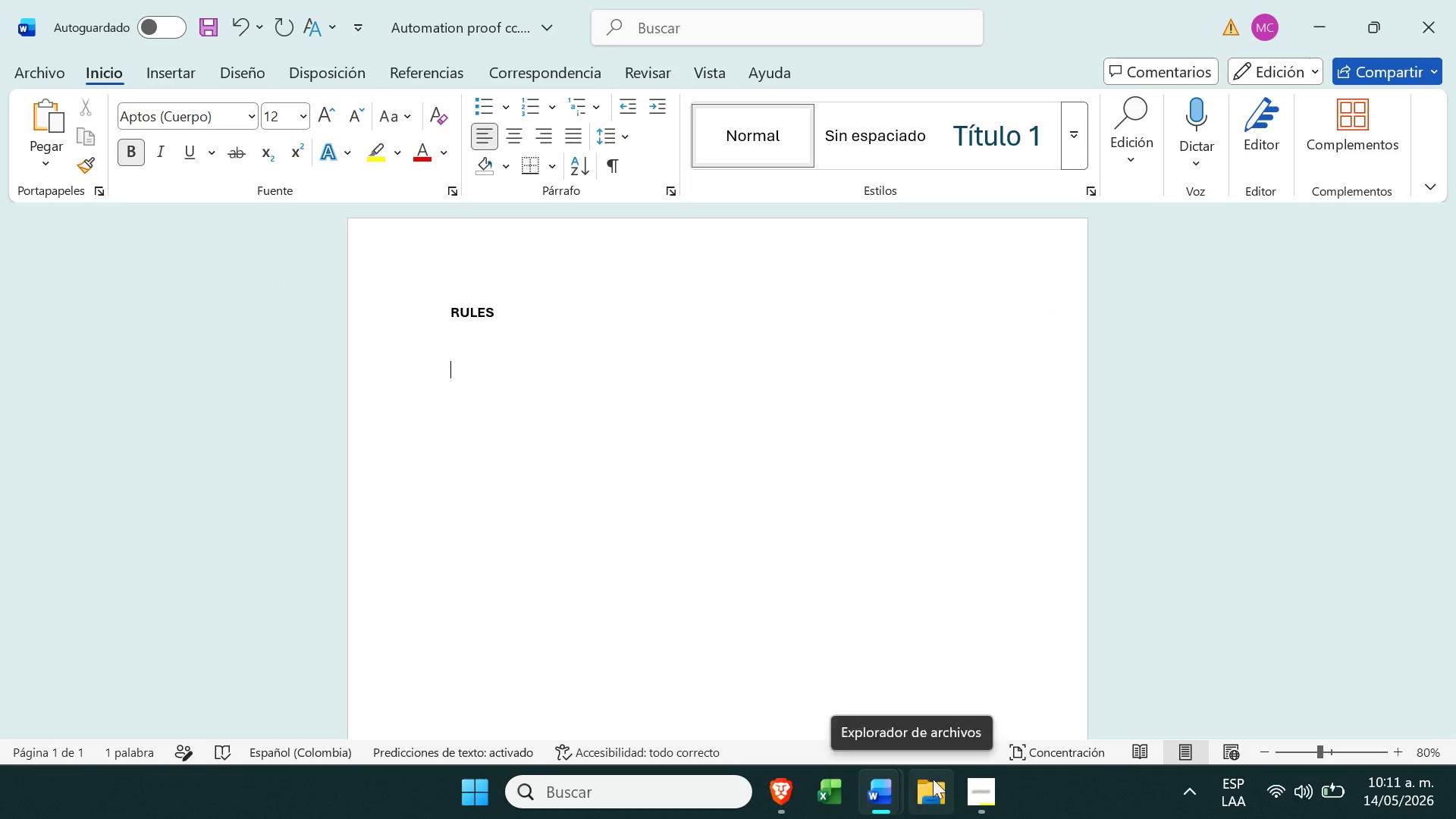 
left_click([987, 783])